 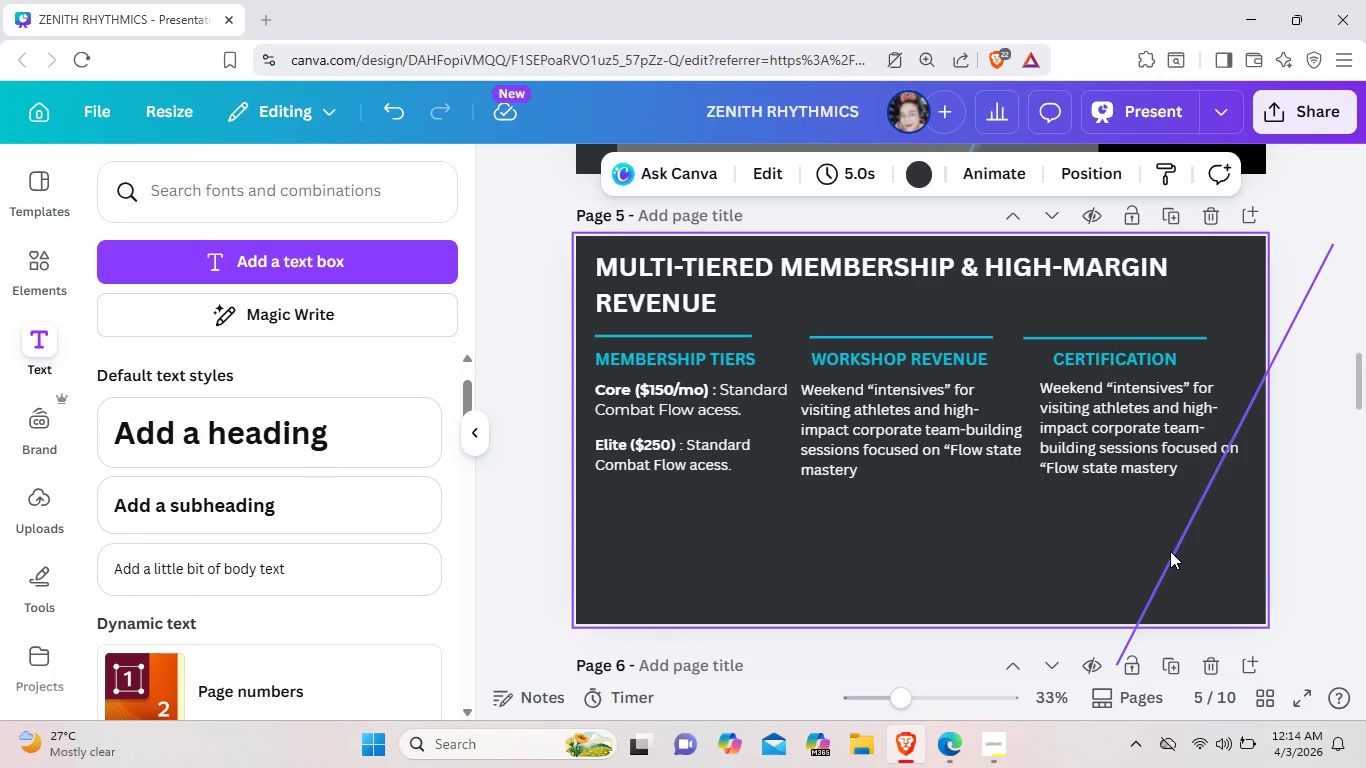 
left_click_drag(start_coordinate=[1171, 551], to_coordinate=[1008, 511])
 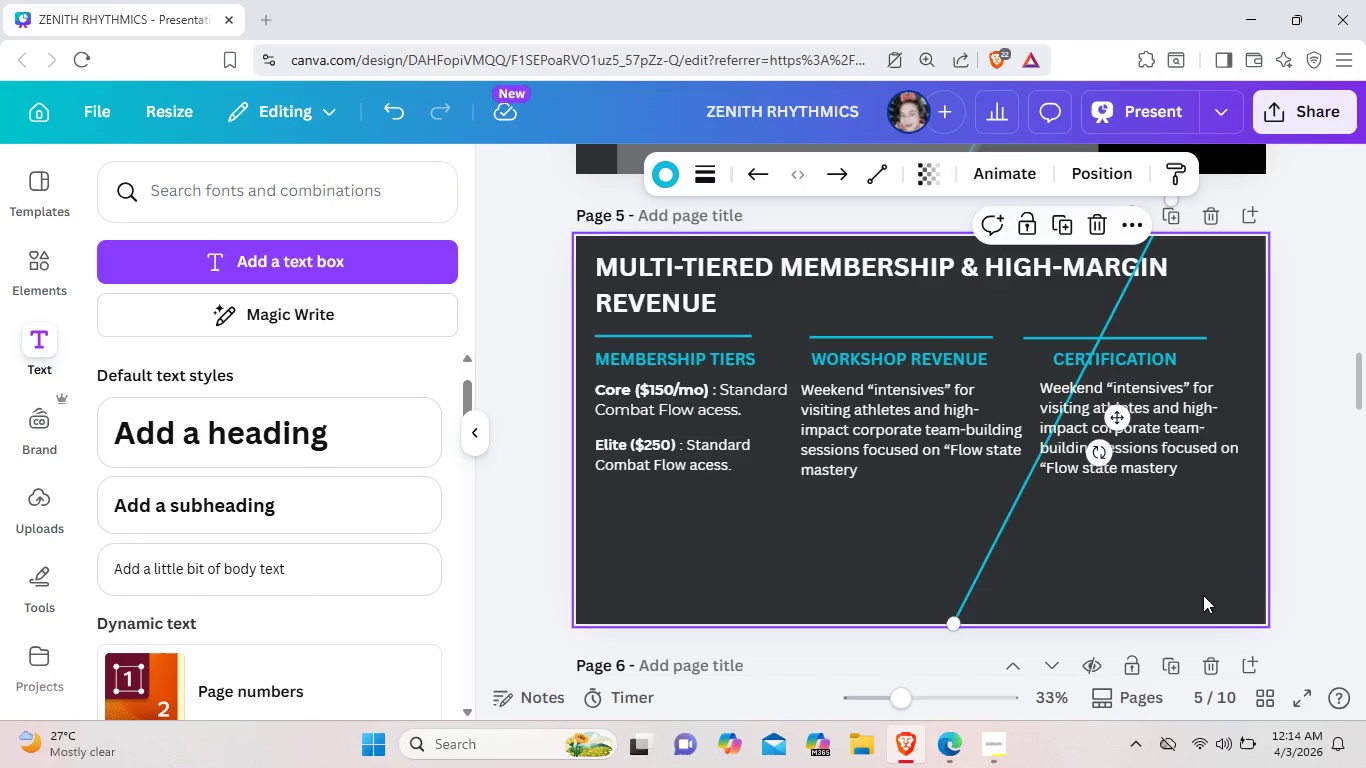 
left_click([1203, 595])
 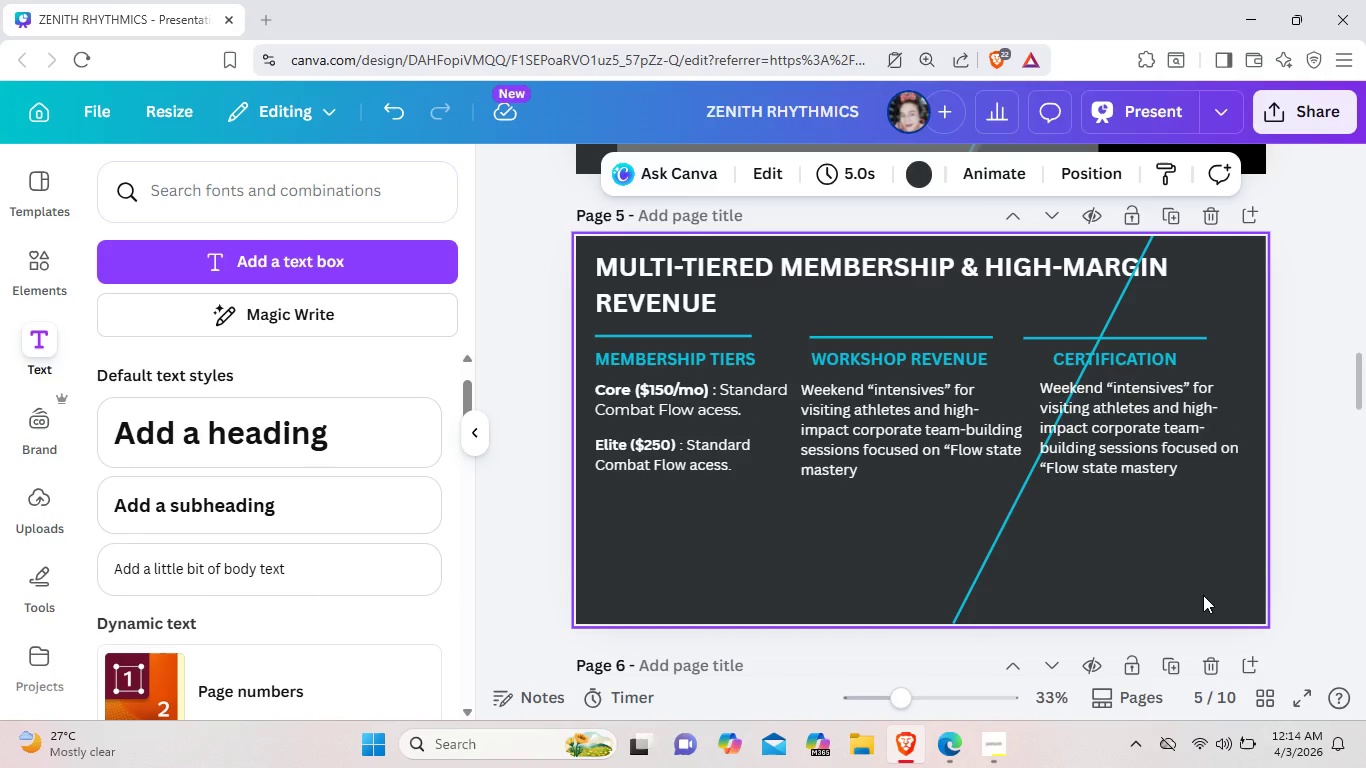 
wait(8.27)
 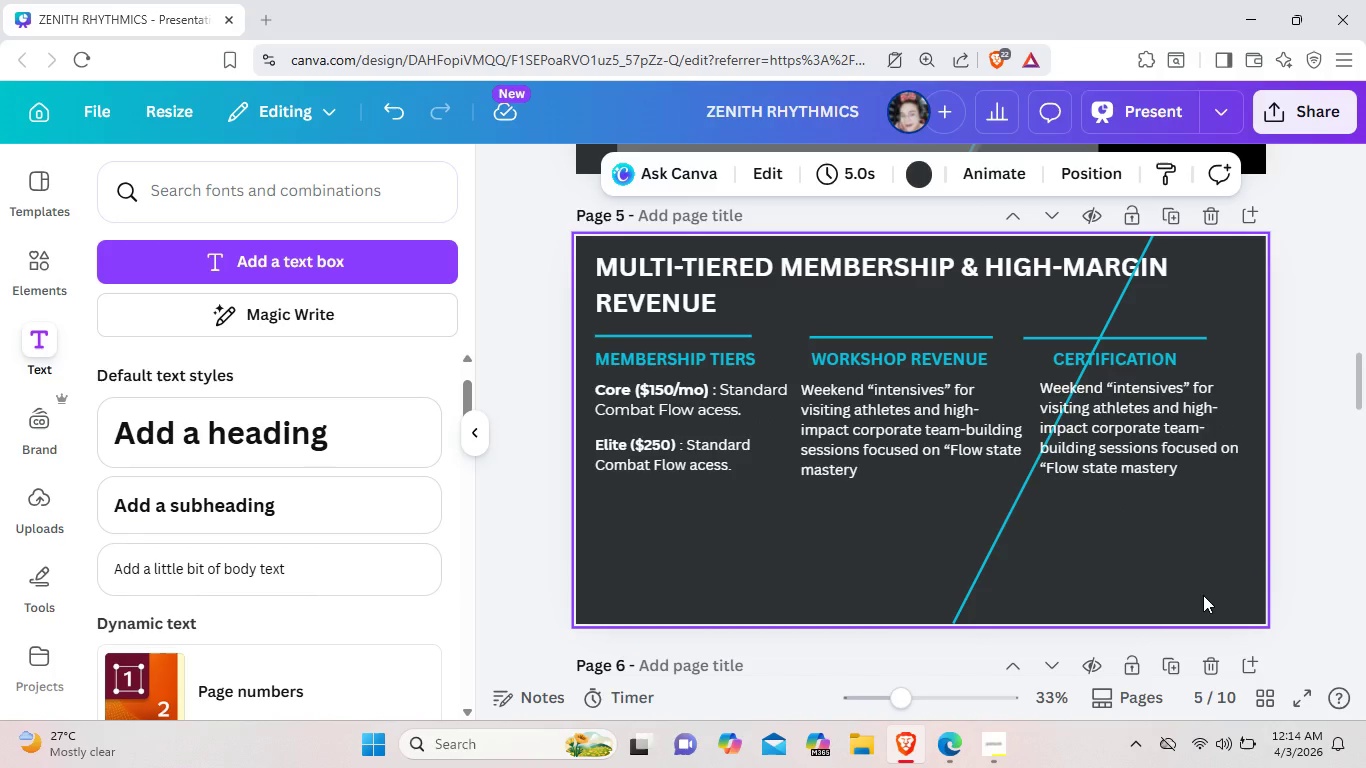 
left_click([1129, 453])
 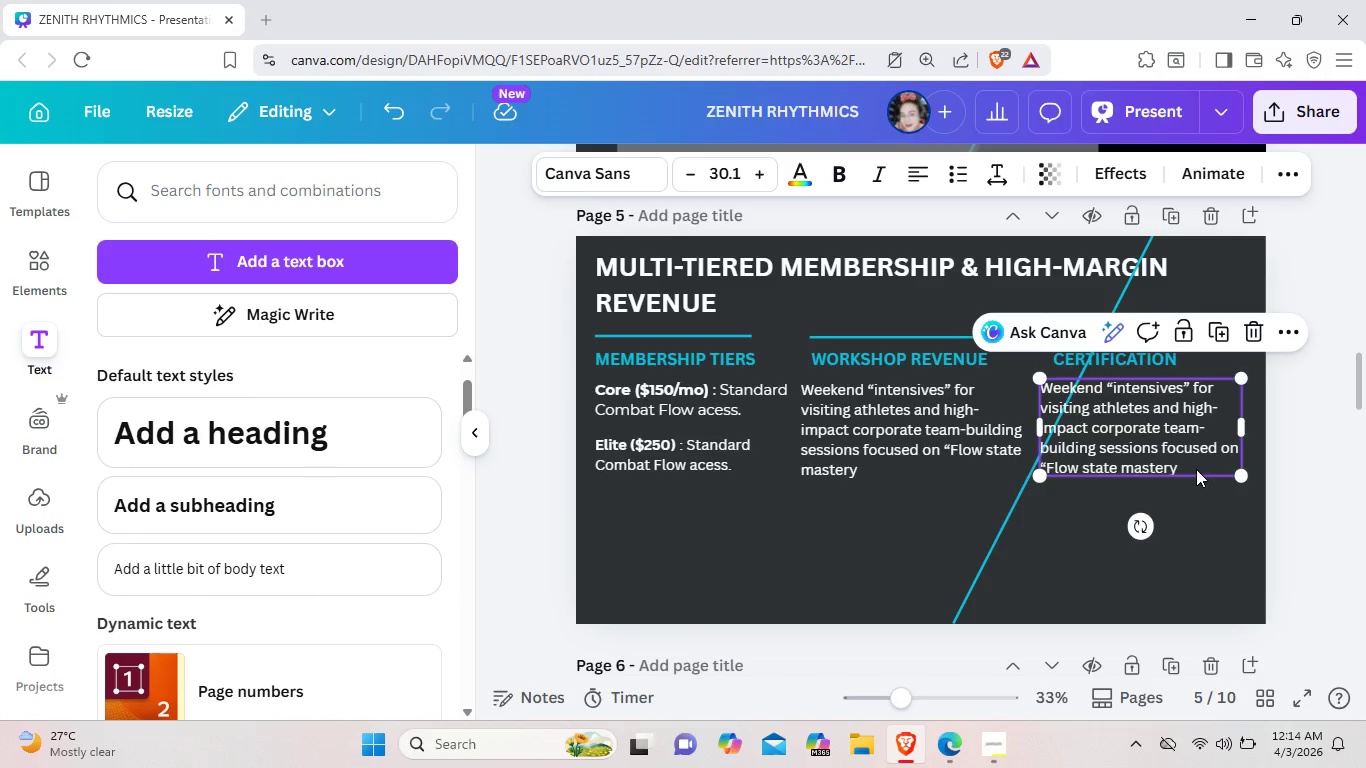 
double_click([1196, 469])
 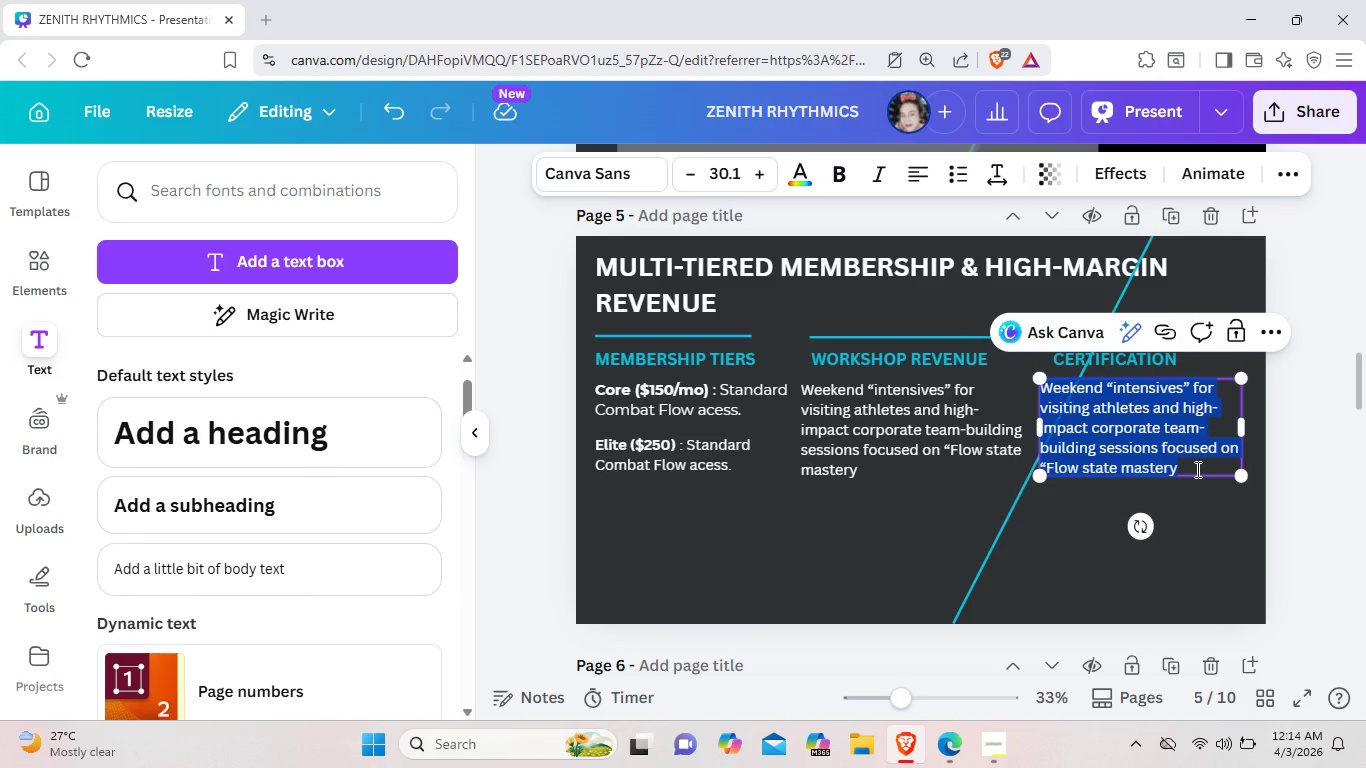 
key(Backspace)
 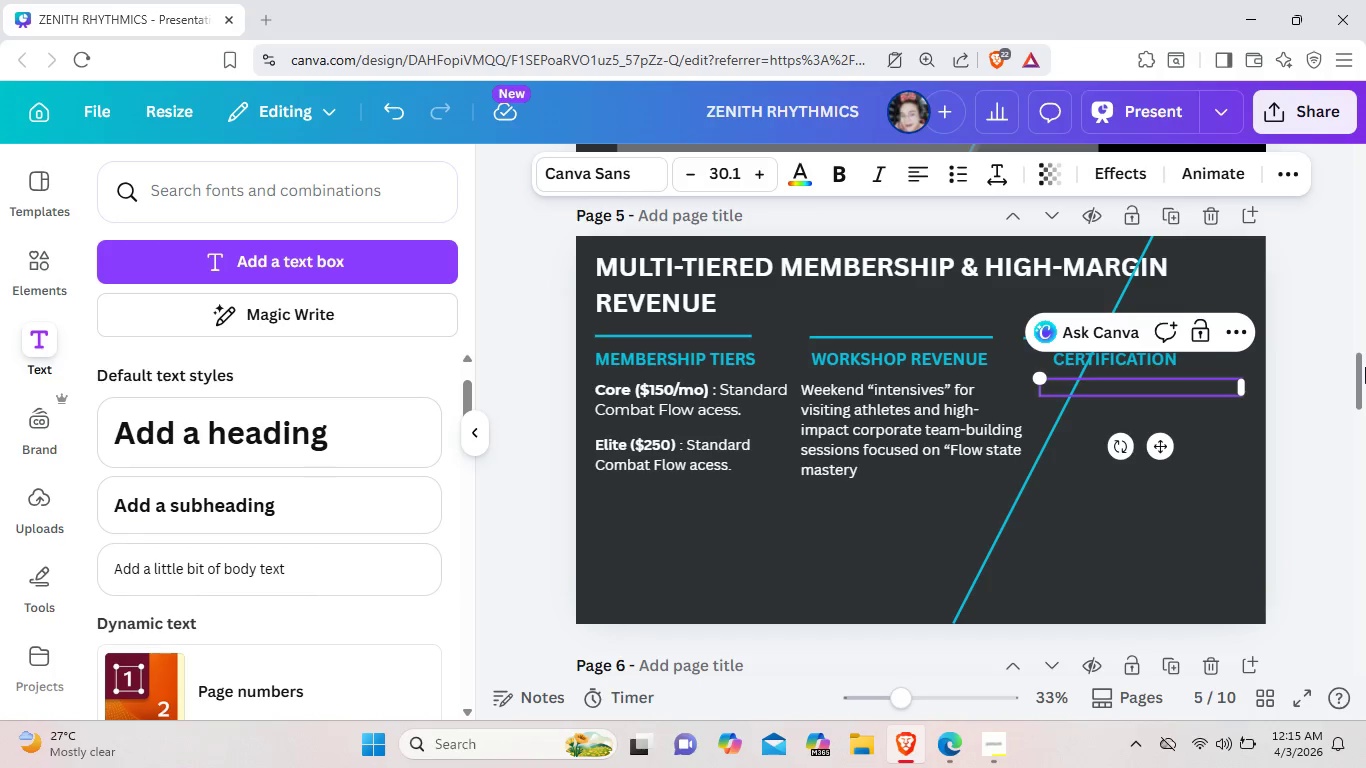 
wait(44.62)
 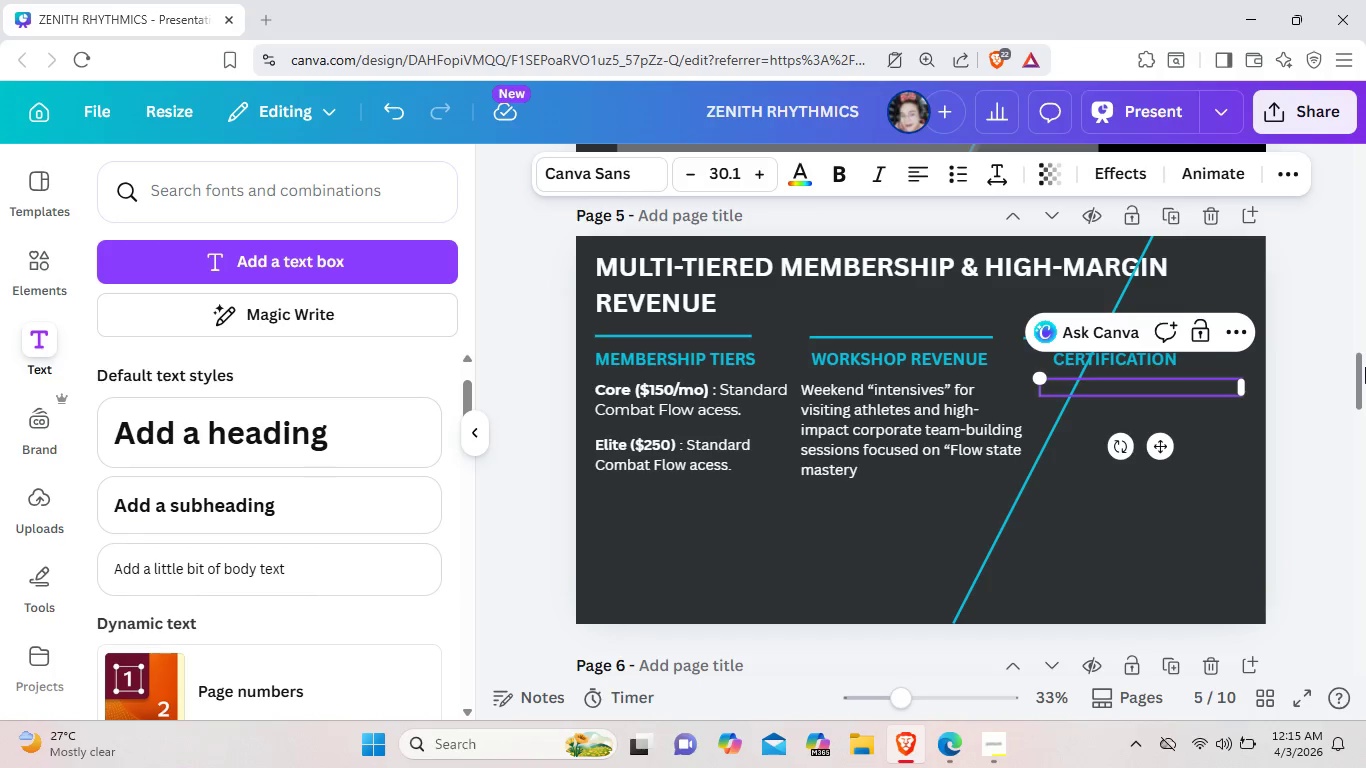 
left_click([891, 395])
 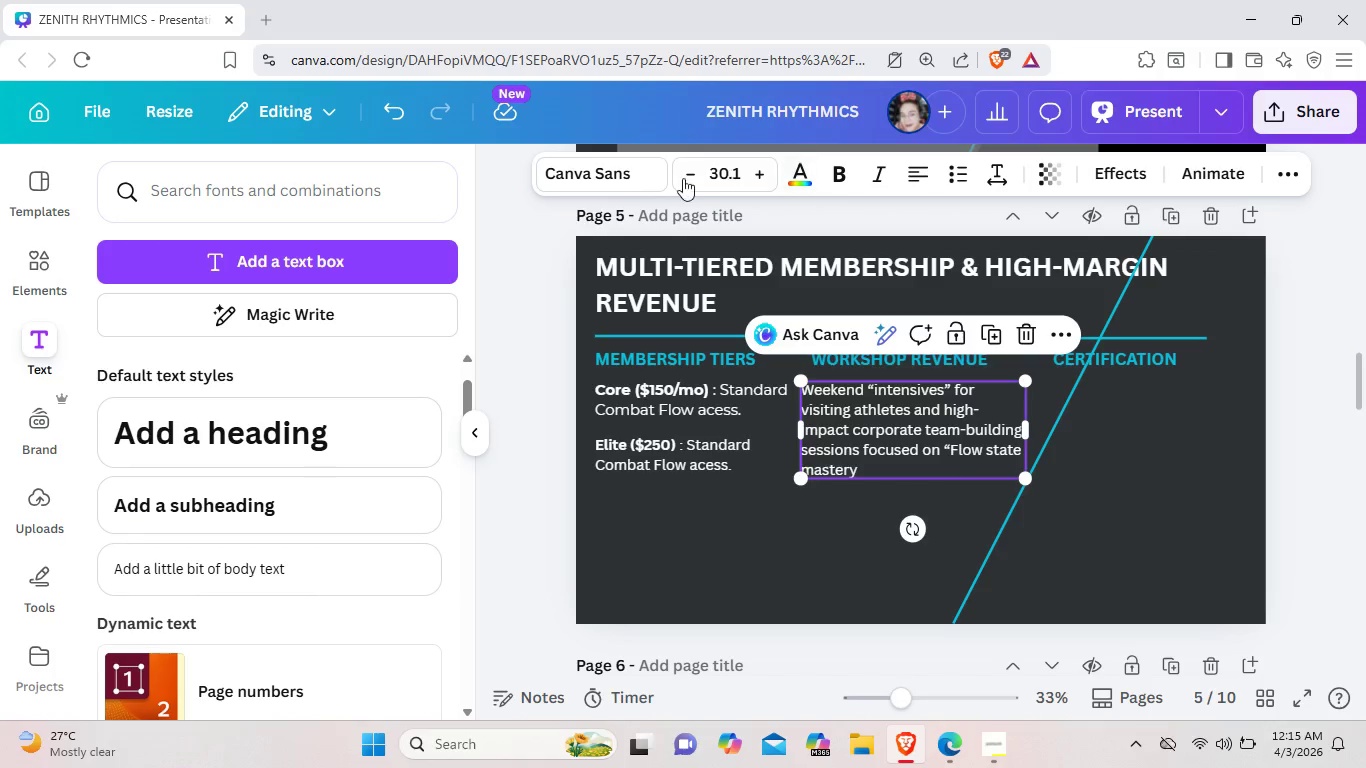 
left_click([641, 175])
 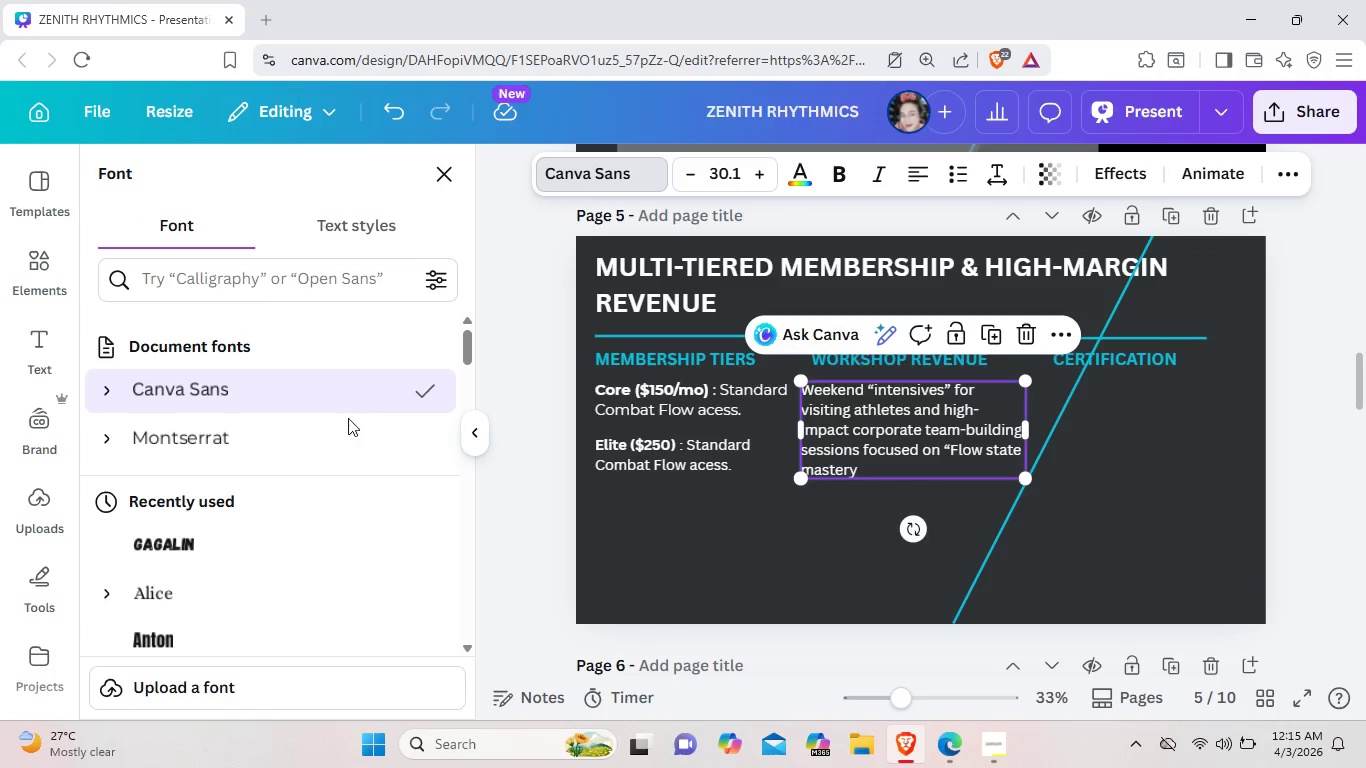 
left_click([338, 437])
 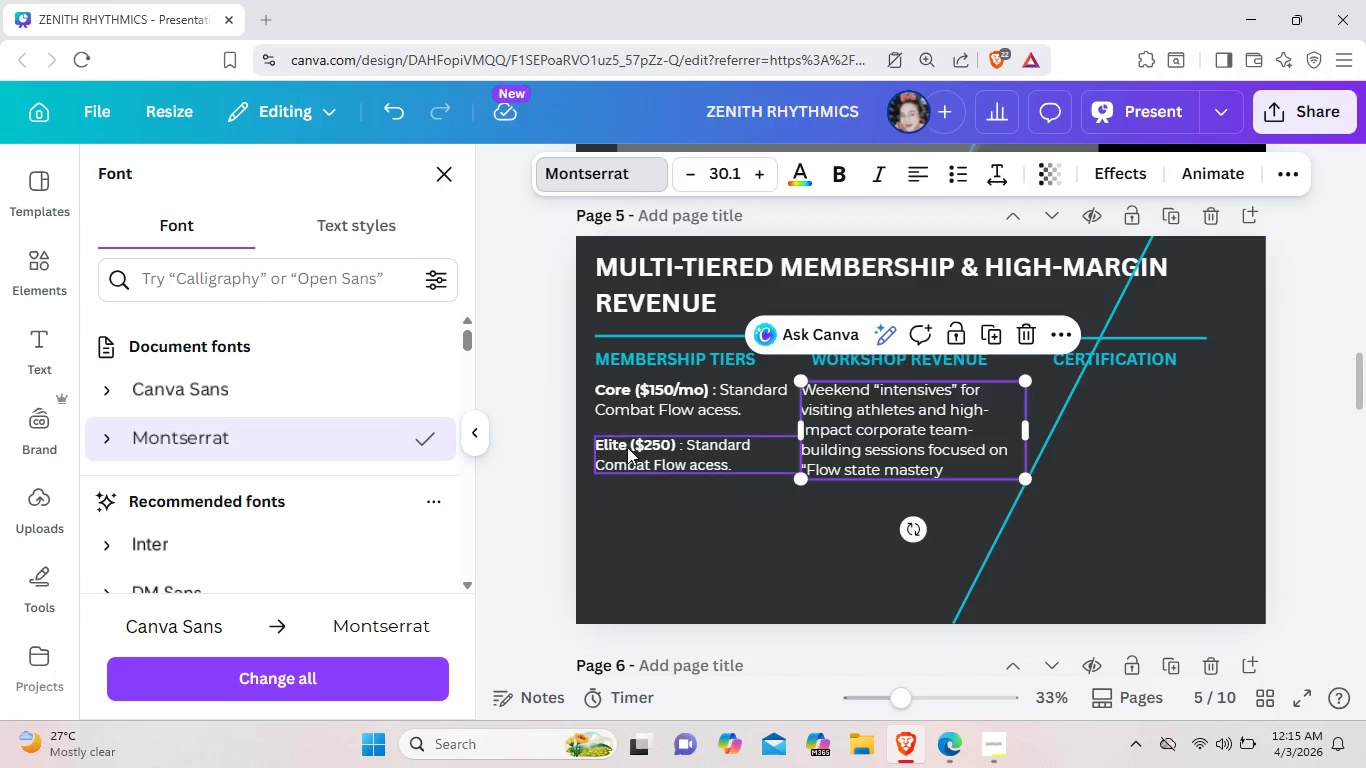 
left_click([629, 447])
 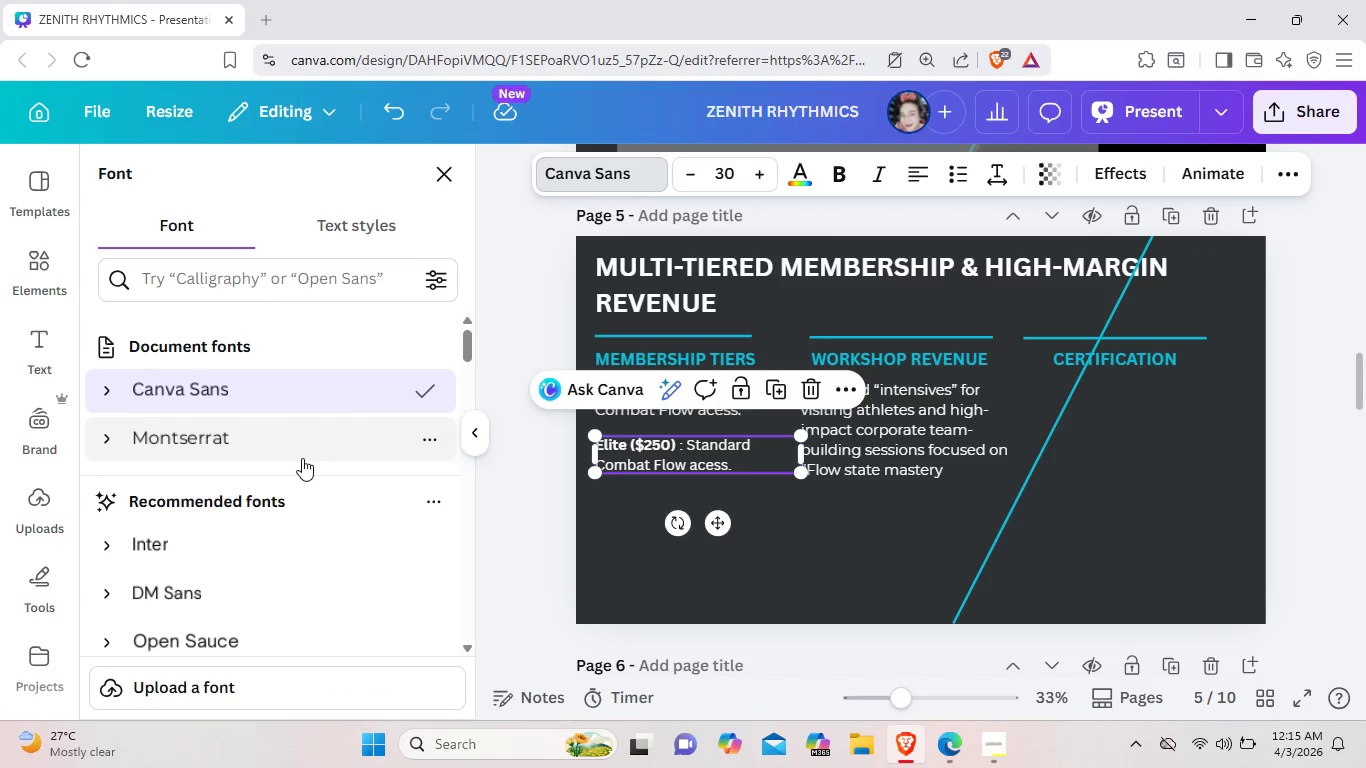 
left_click([302, 437])
 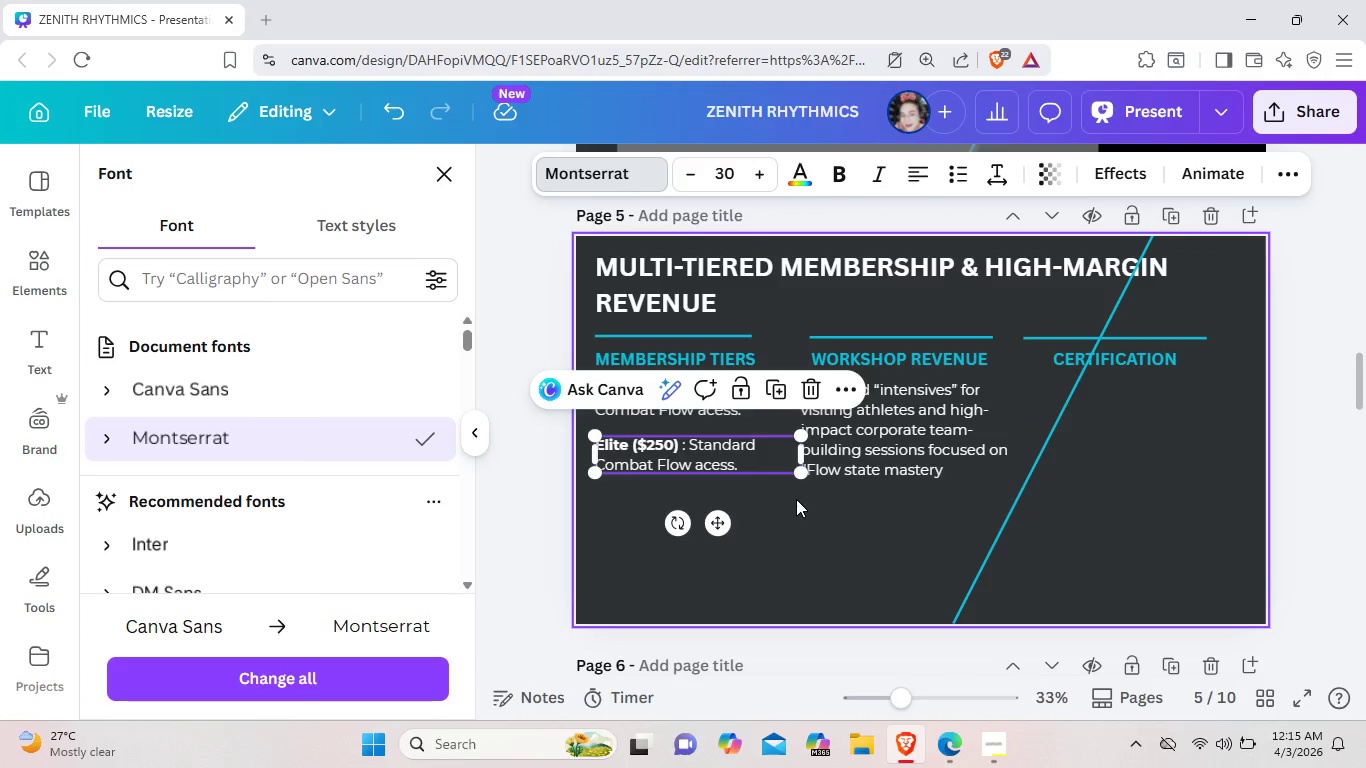 
left_click([797, 500])
 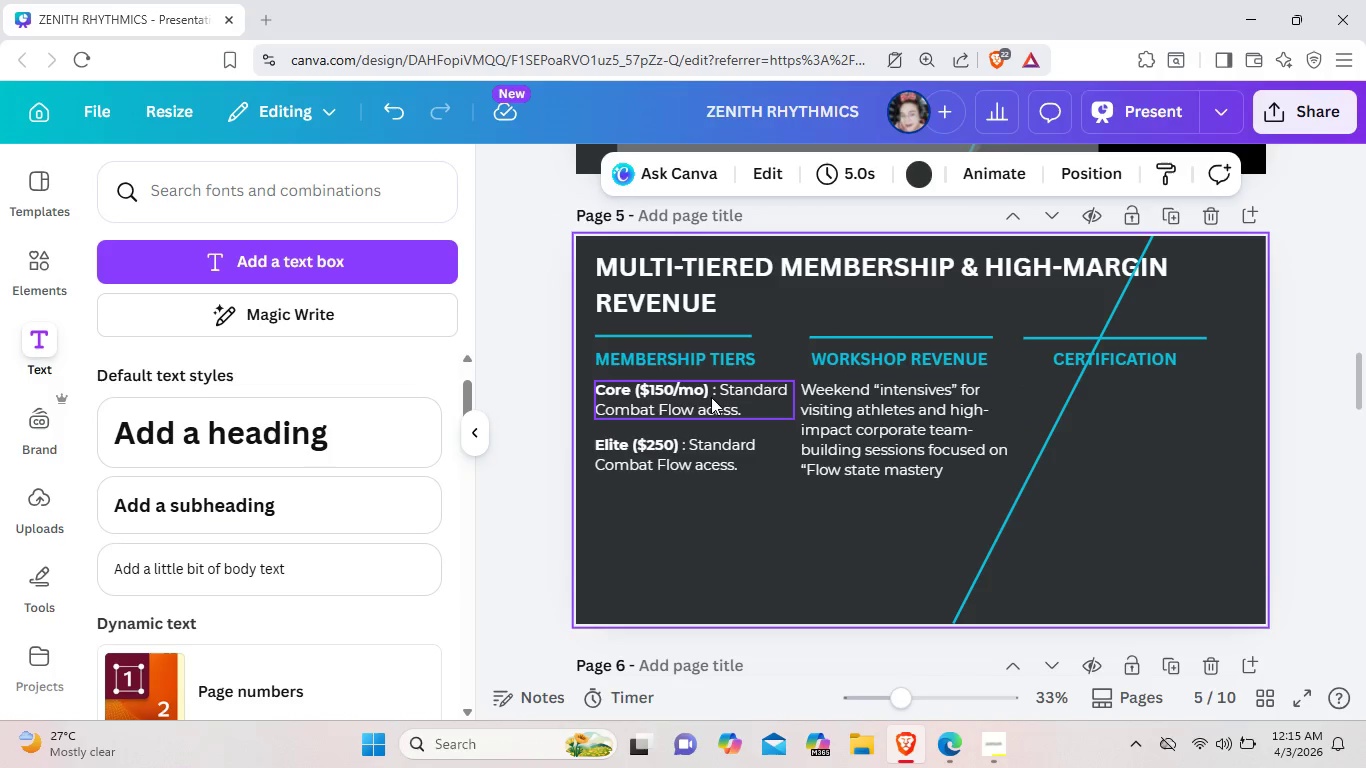 
left_click([711, 397])
 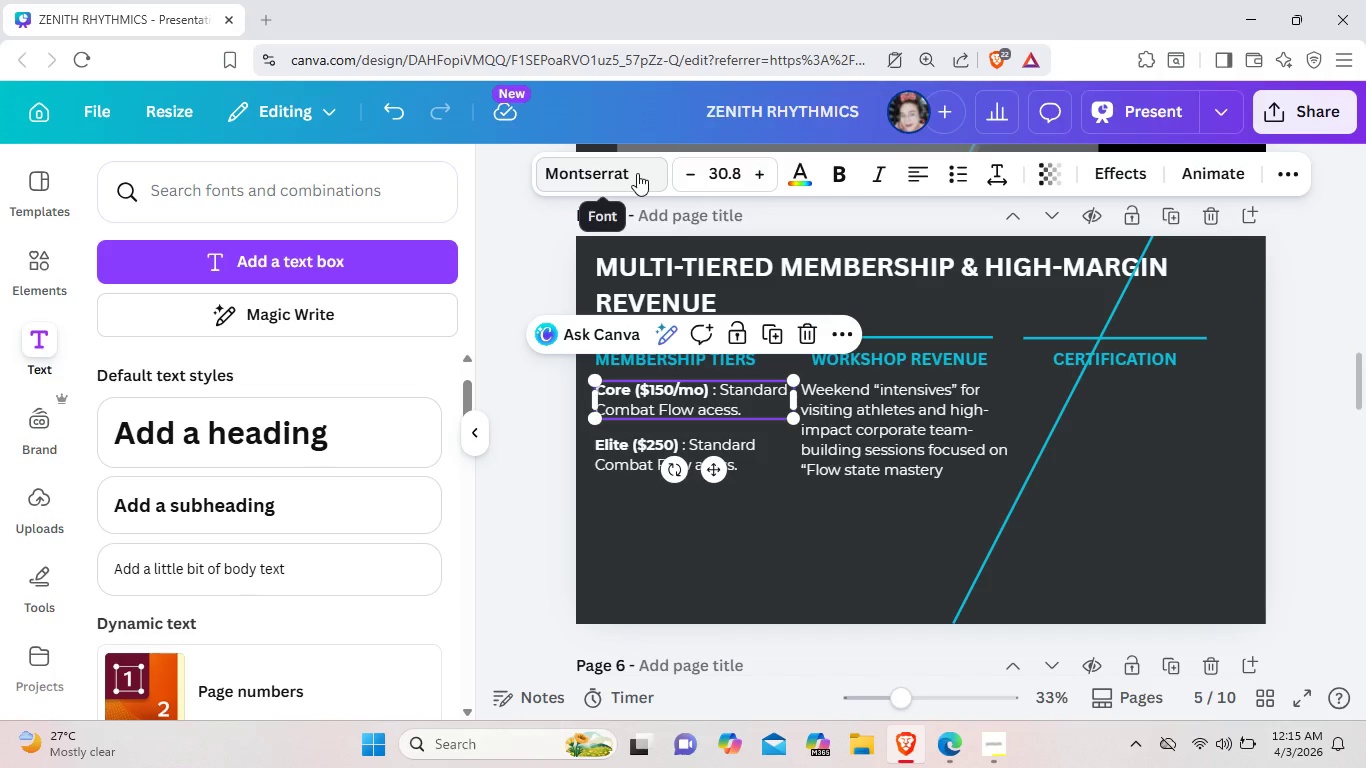 
left_click([923, 546])
 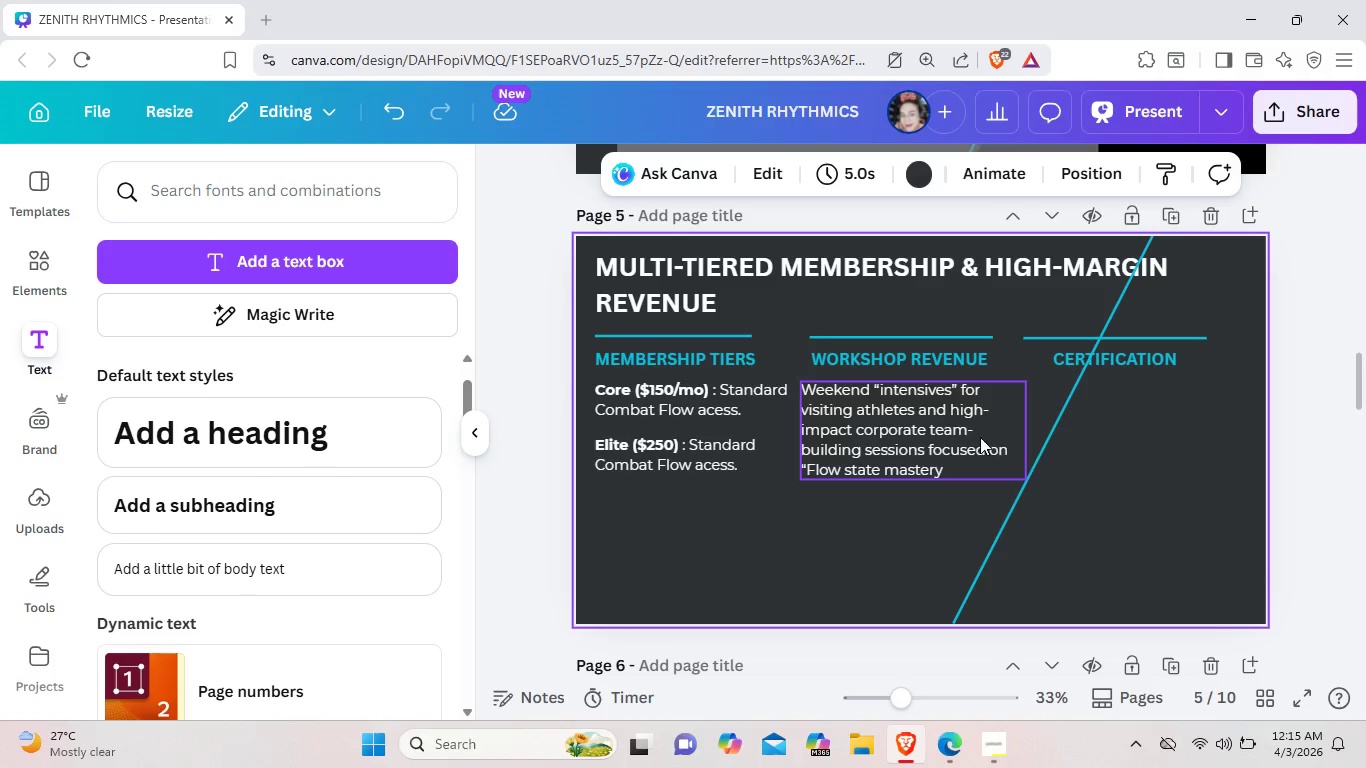 
left_click([980, 437])
 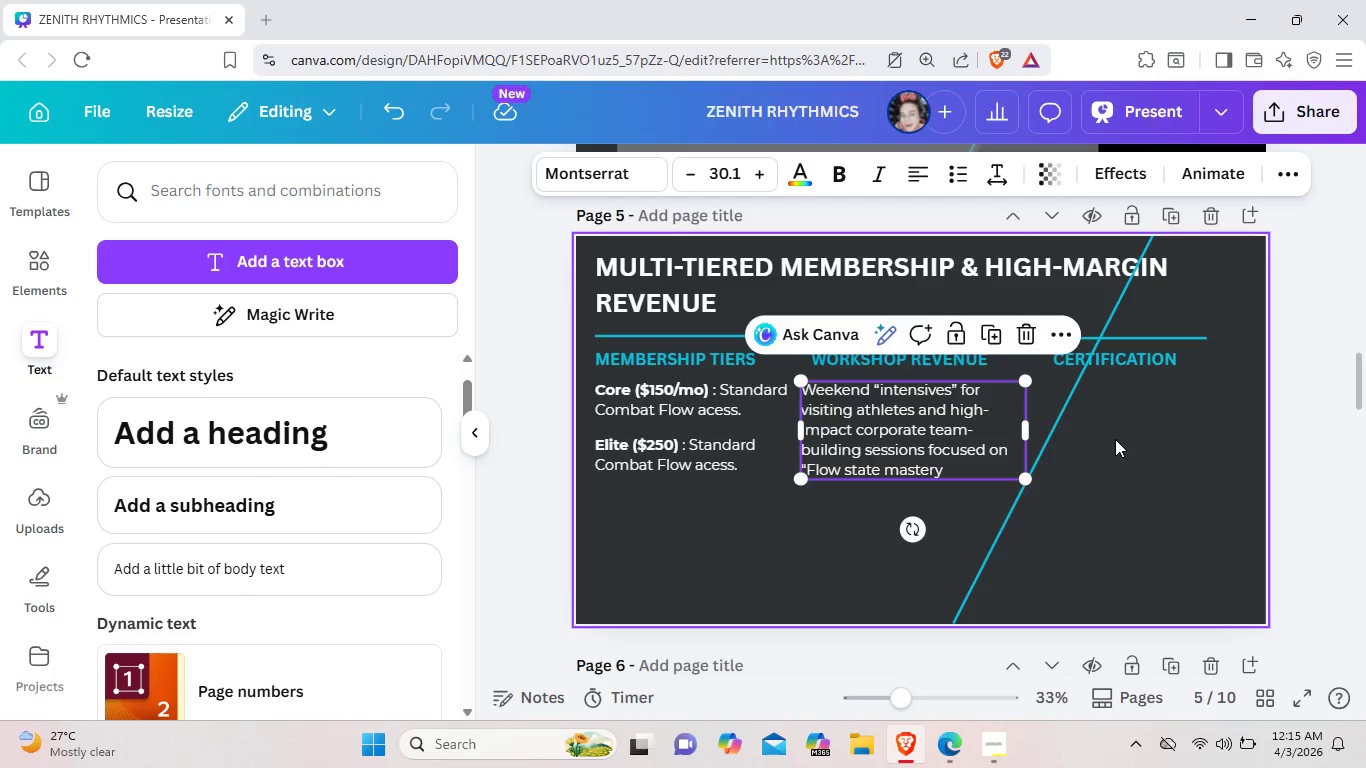 
left_click([1115, 439])
 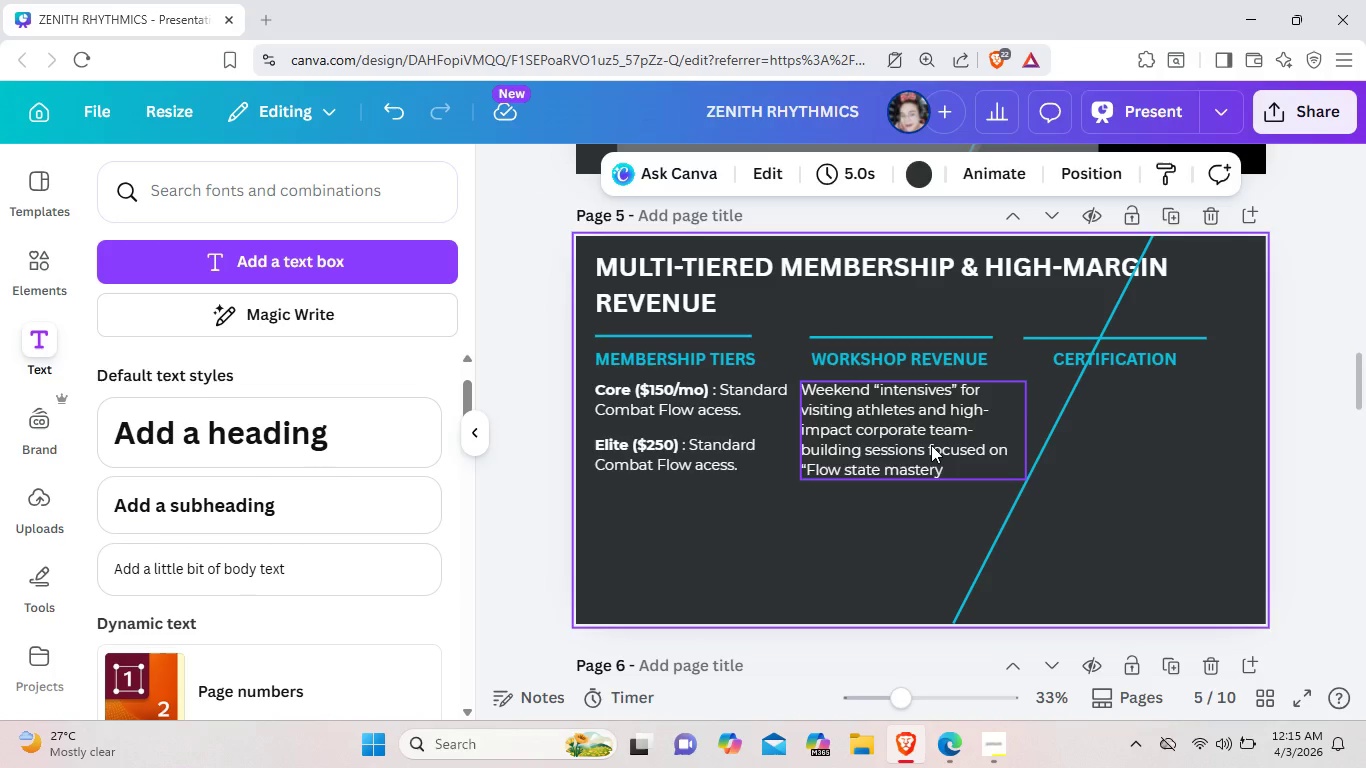 
left_click([931, 445])
 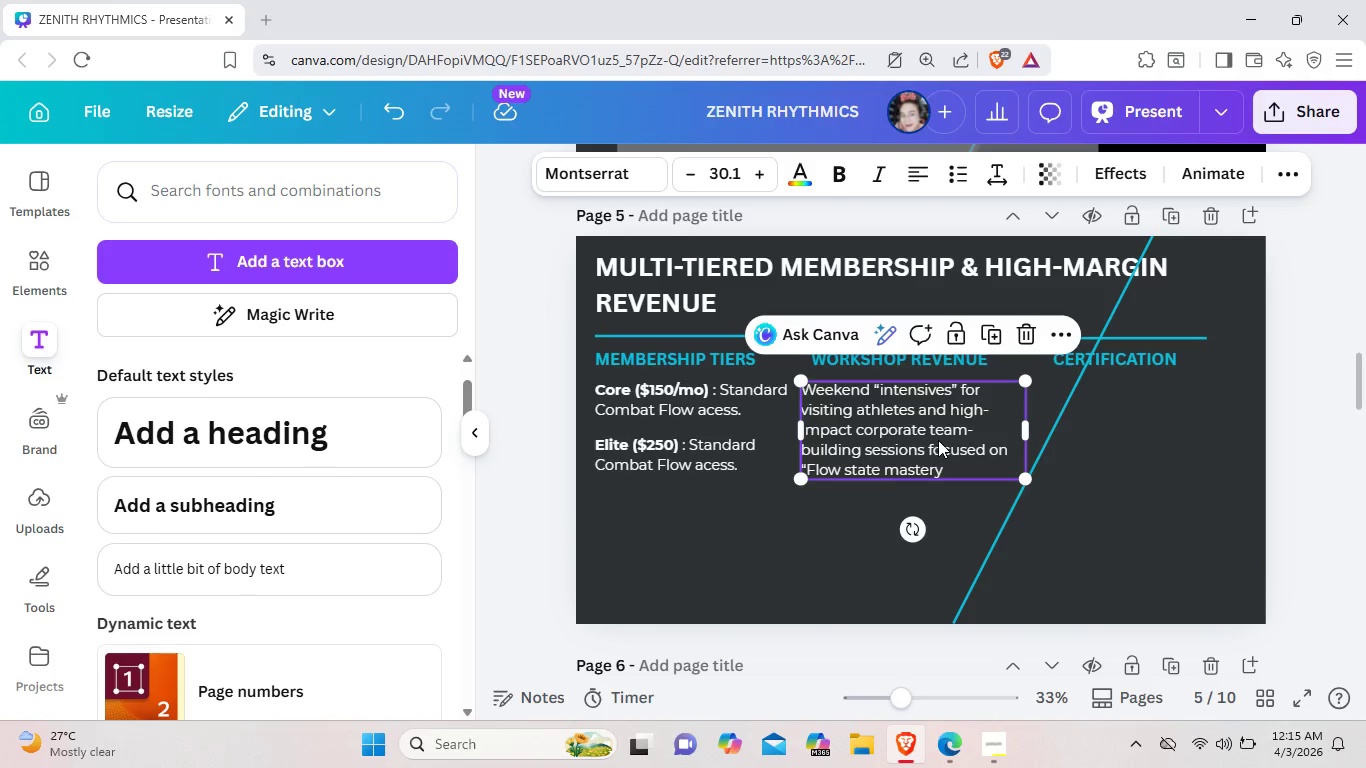 
key(Control+C)
 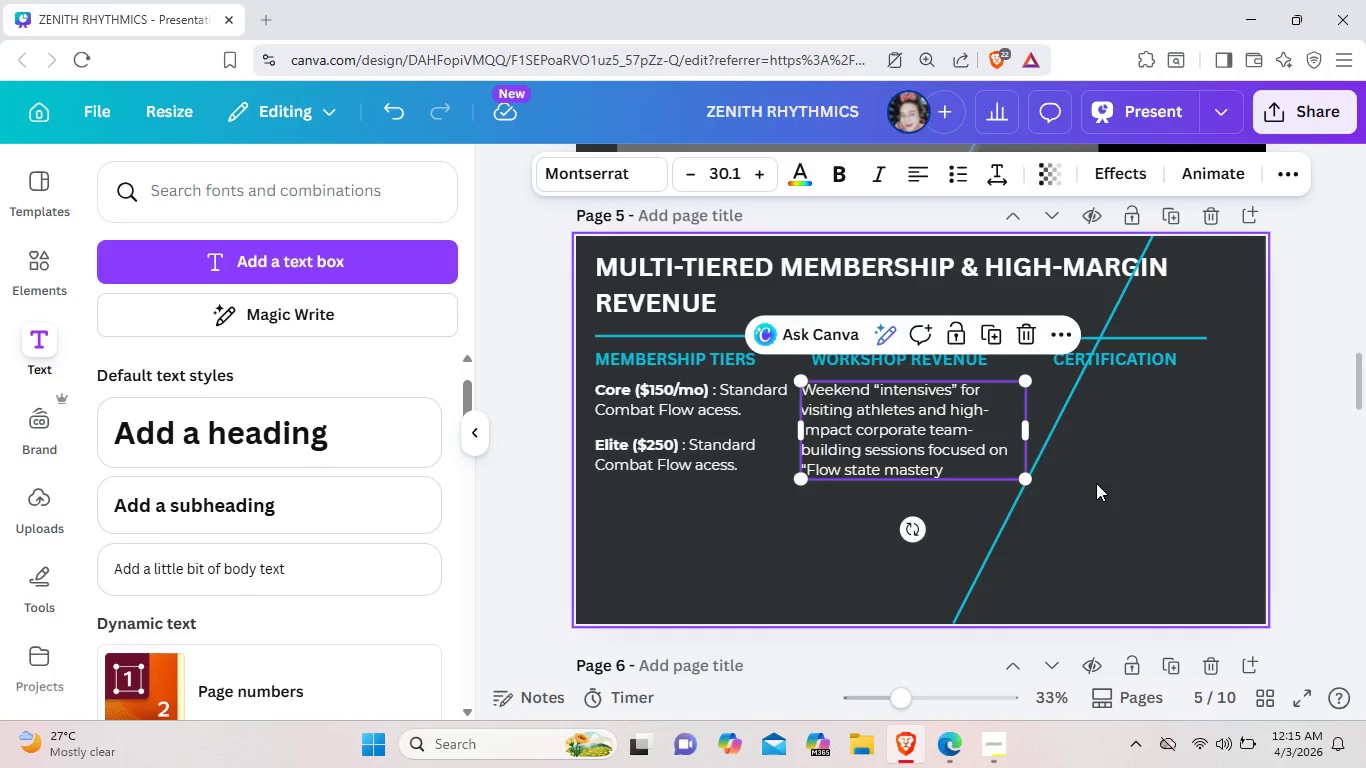 
left_click([1096, 483])
 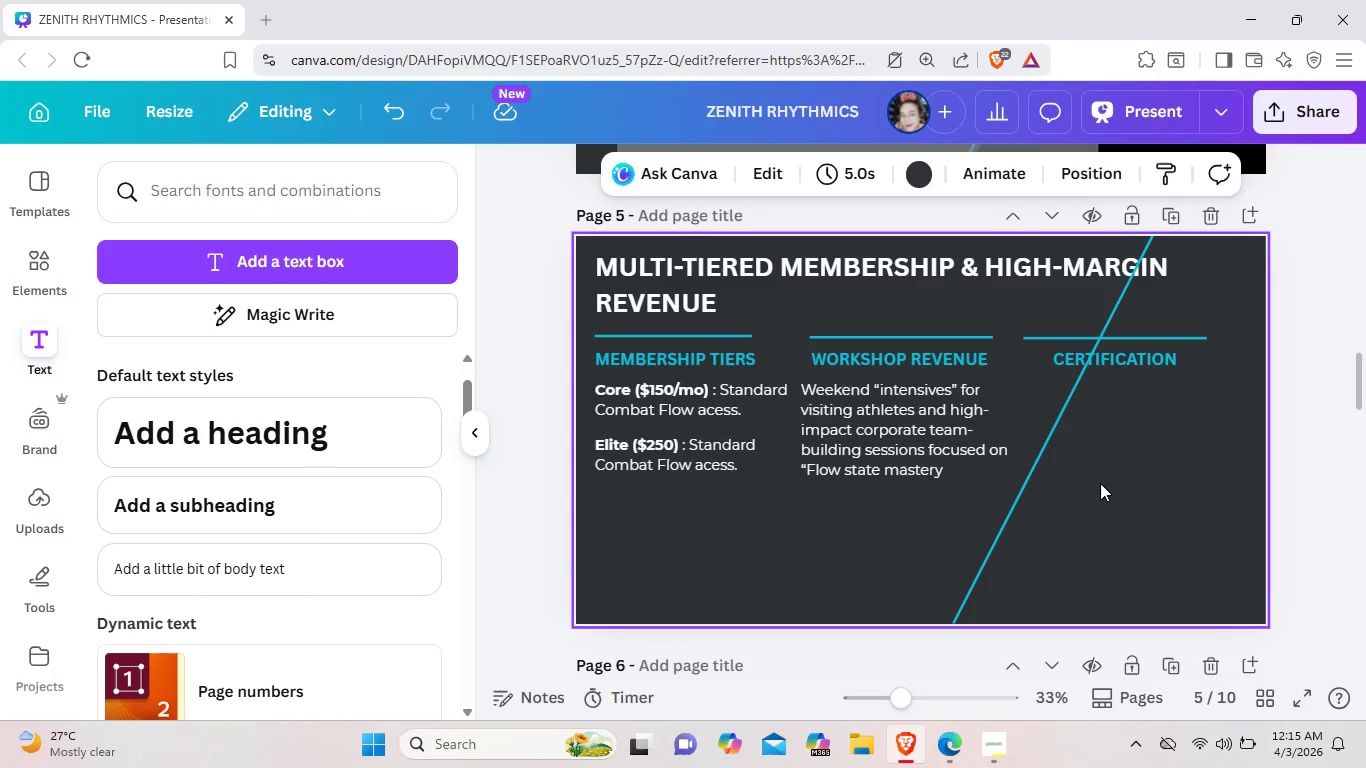 
key(Control+V)
 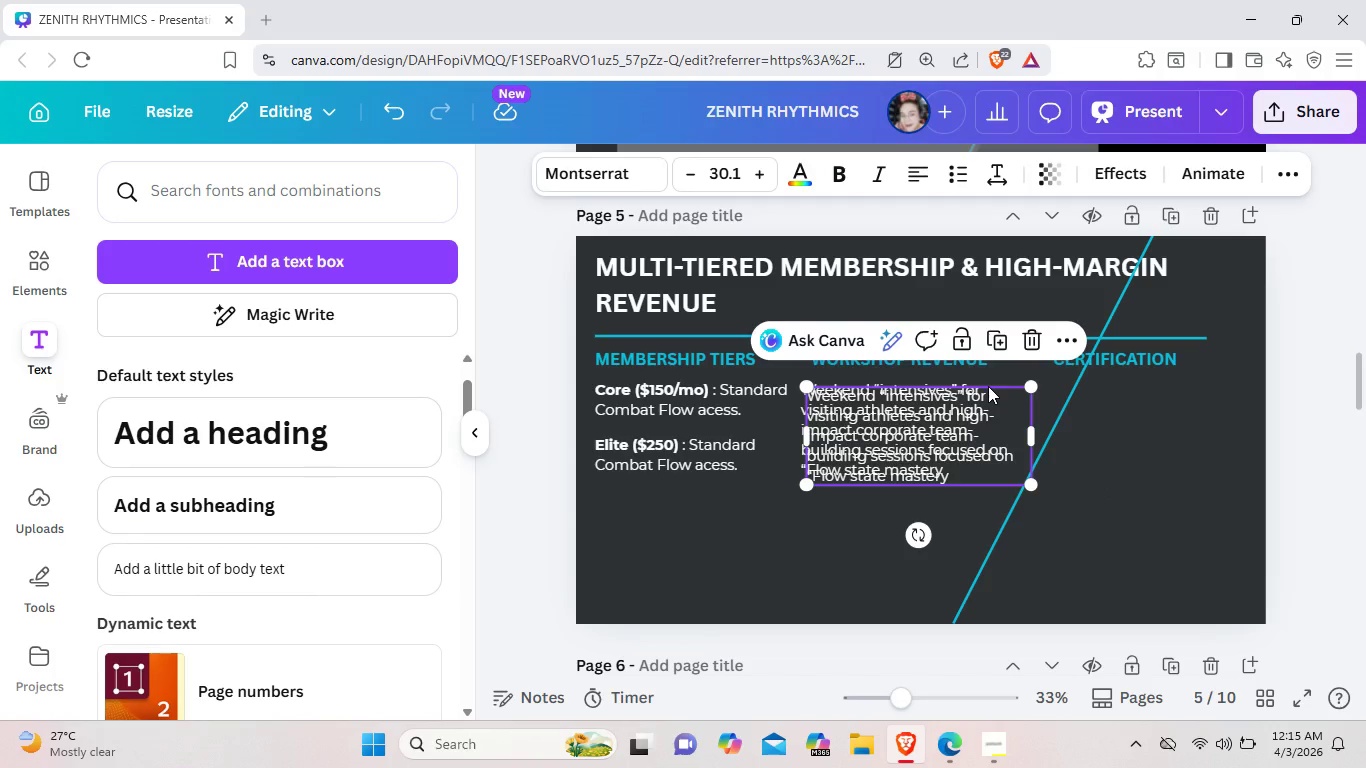 
left_click_drag(start_coordinate=[988, 386], to_coordinate=[1172, 393])
 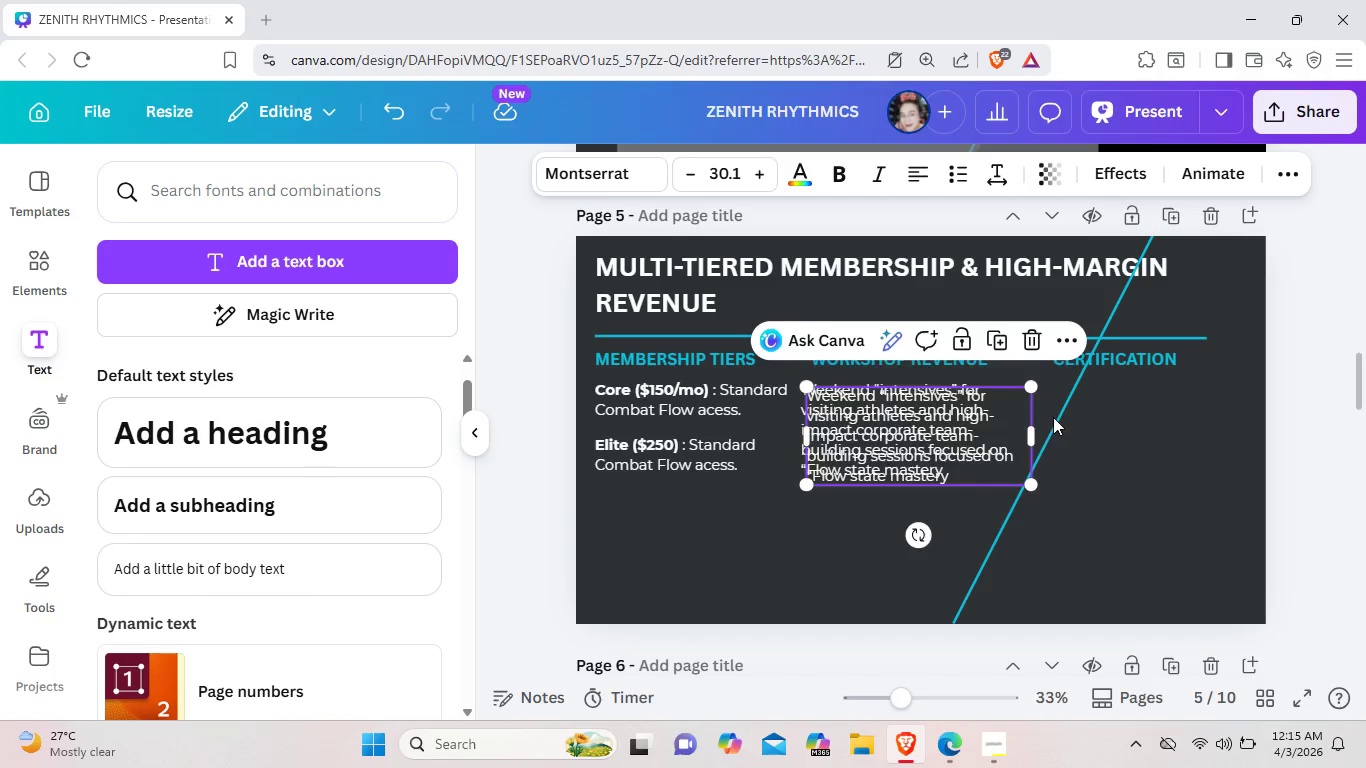 
left_click_drag(start_coordinate=[1013, 417], to_coordinate=[1225, 410])
 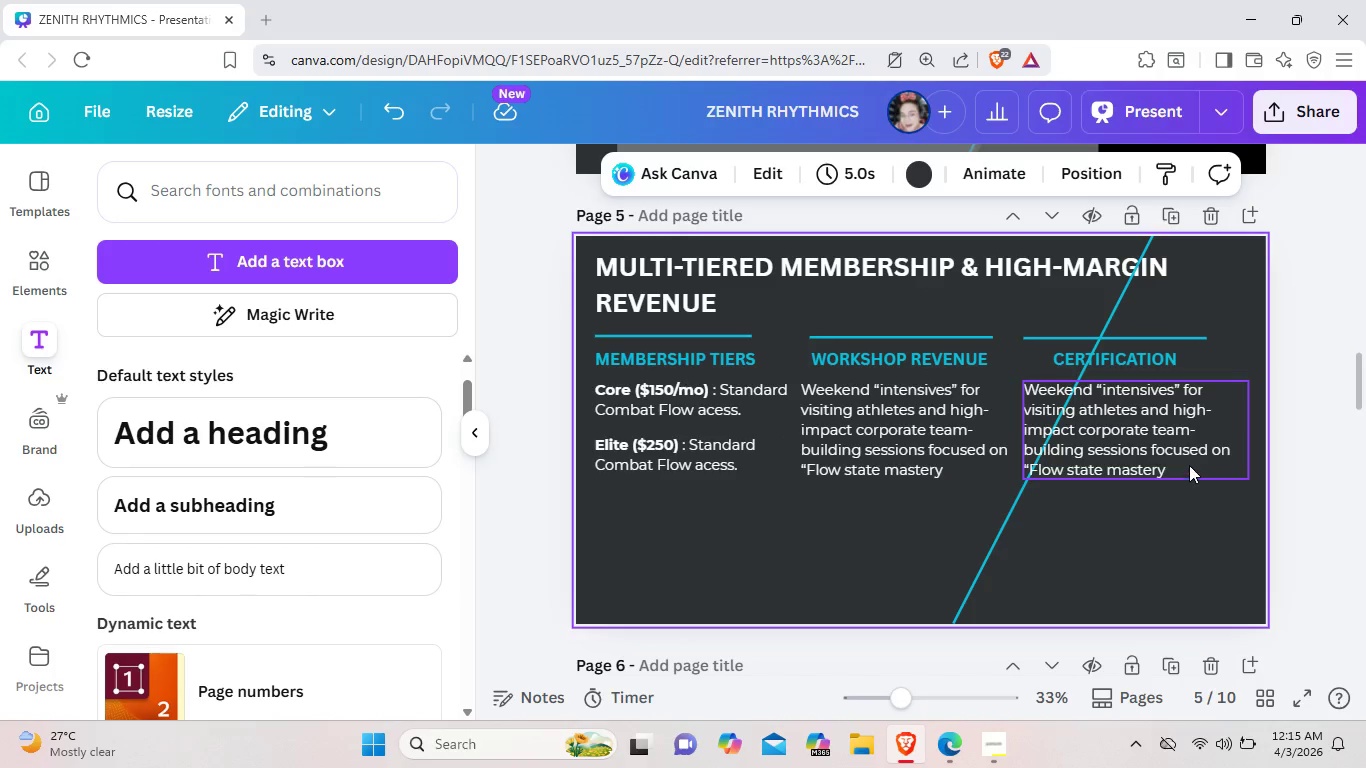 
left_click([1182, 460])
 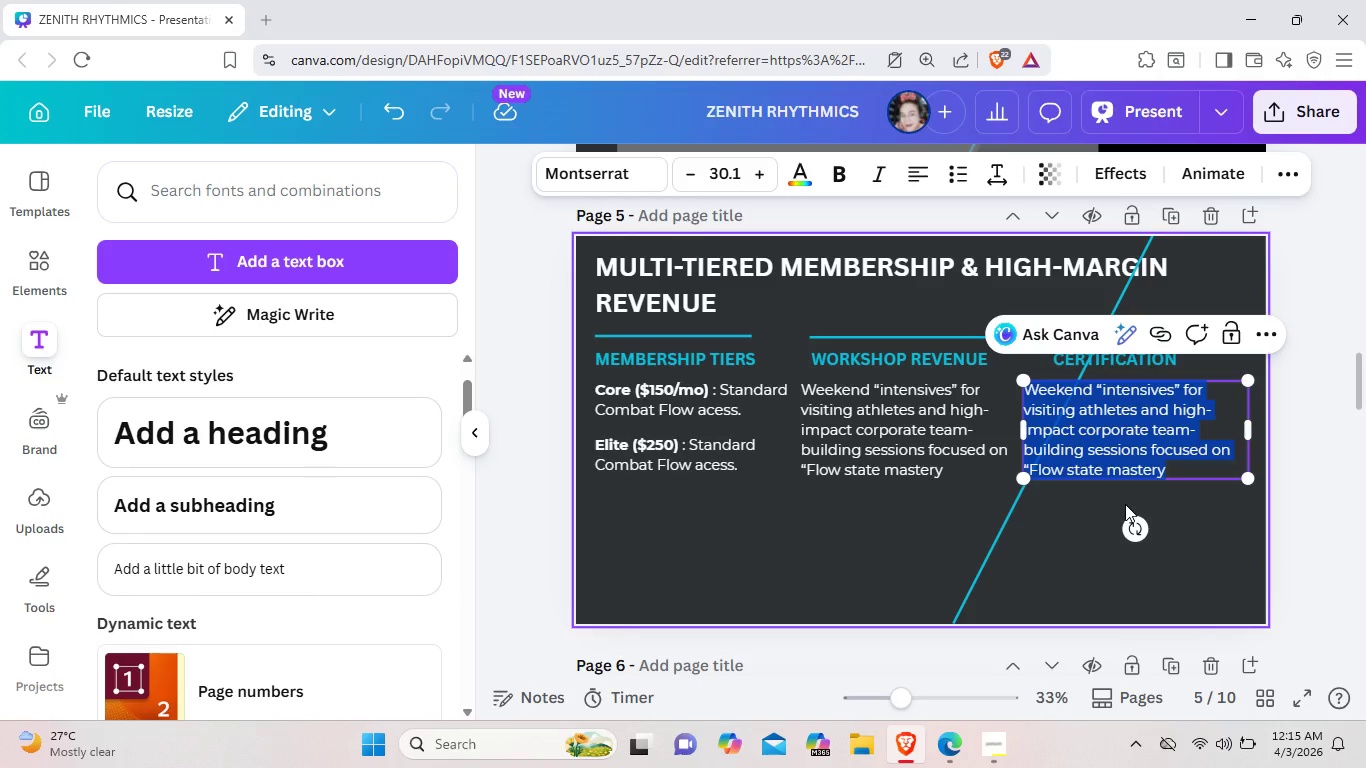 
wait(5.81)
 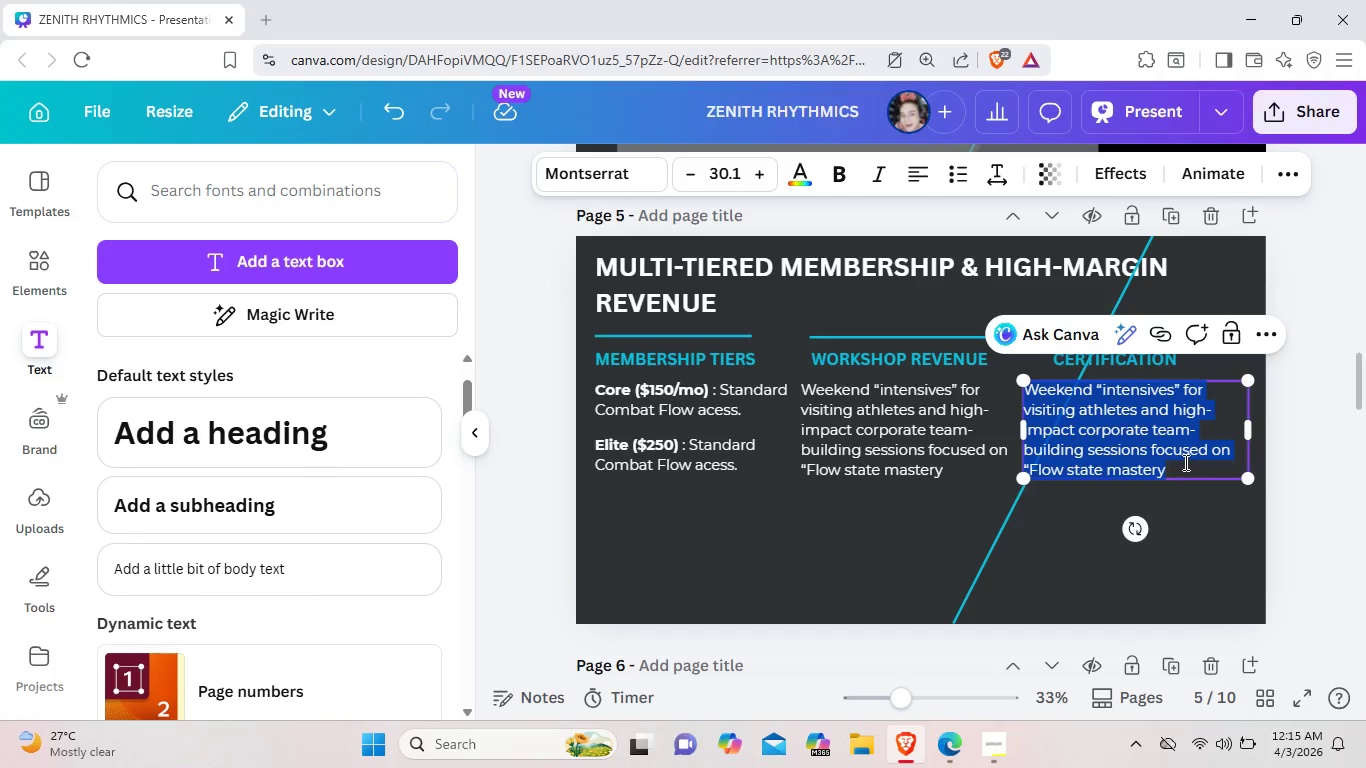 
key(Backspace)
 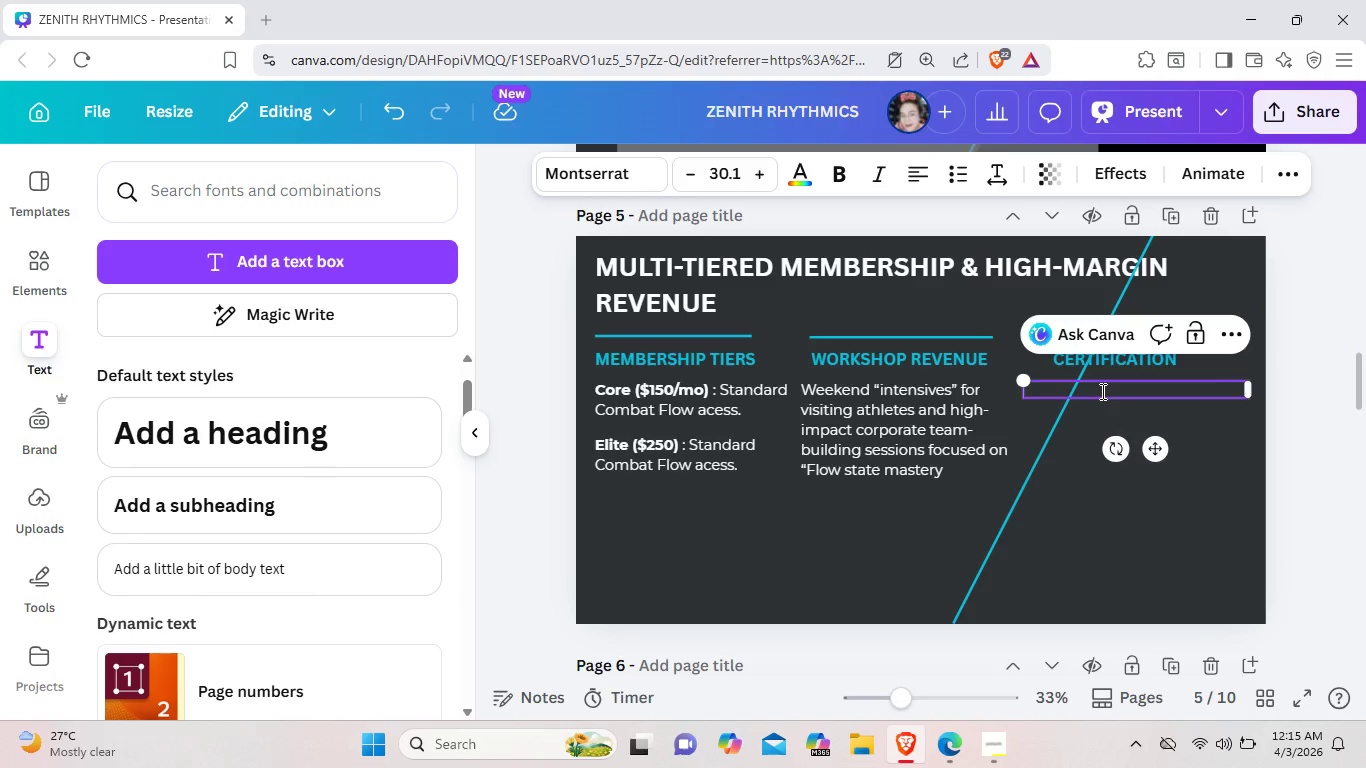 
type(B2b)
key(Backspace)
type(B renenue)
key(Backspace)
key(Backspace)
key(Backspace)
key(Backspace)
key(Backspace)
type(venue ste)
key(Backspace)
type(ream through training and certifying)
 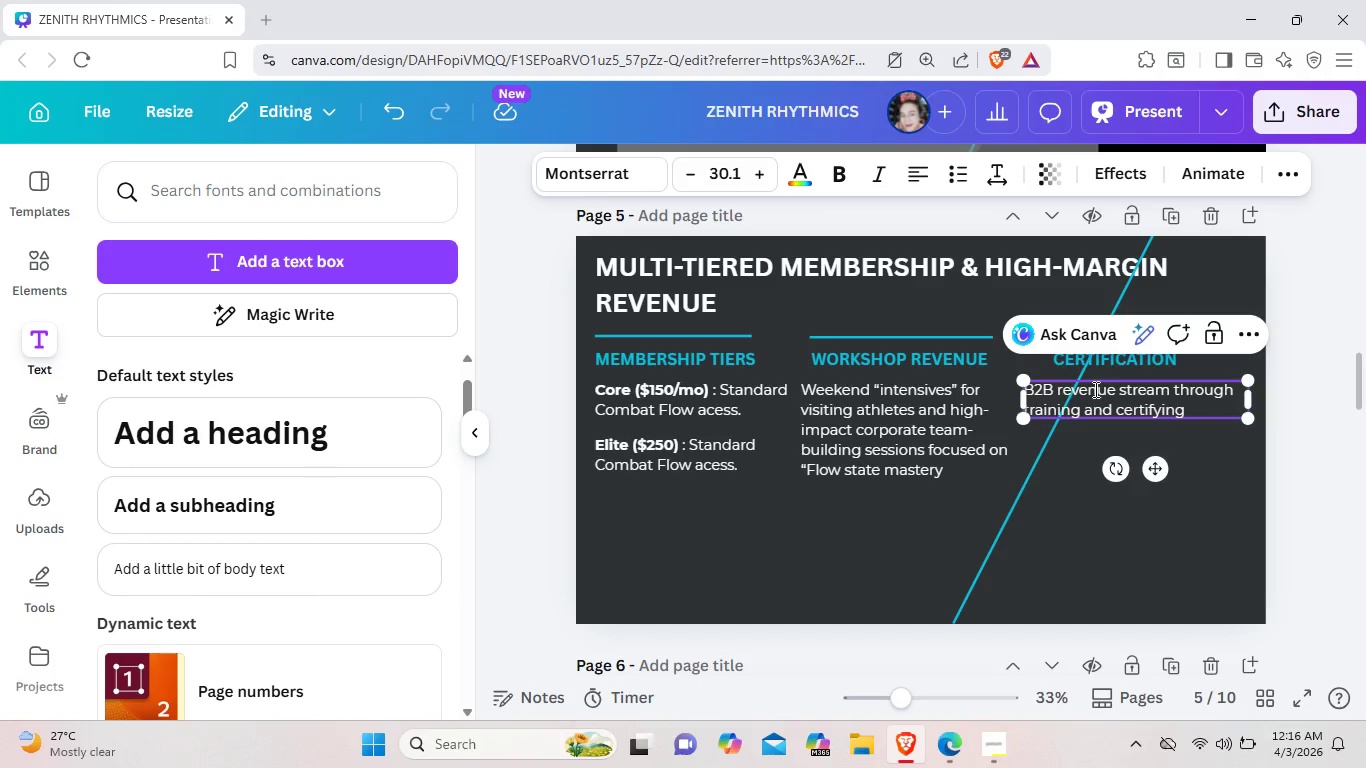 
type( "Coma)
key(Backspace)
type(bat Flow) ins)
 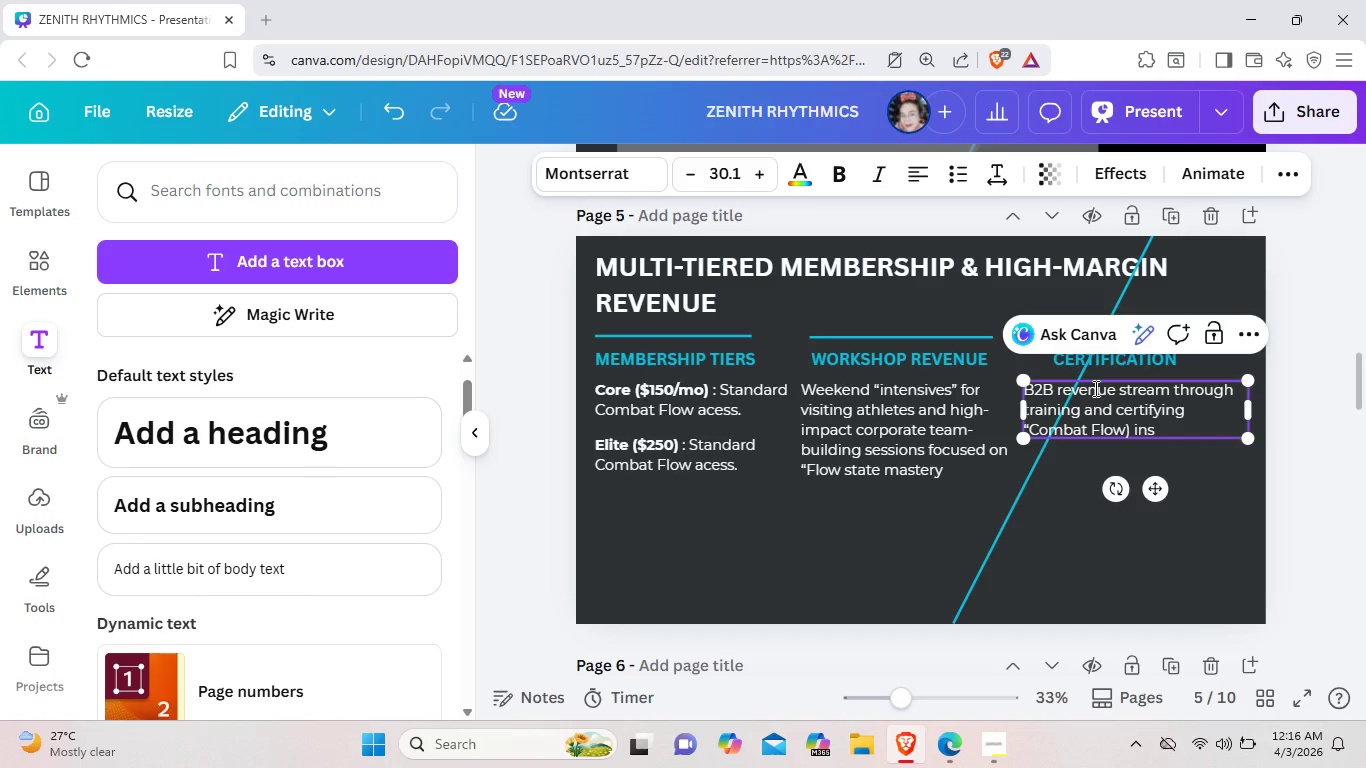 
type(tructiors)
key(Backspace)
key(Backspace)
key(Backspace)
key(Backspace)
type(ors for franchise and license)
key(Backspace)
type(ing models.)
 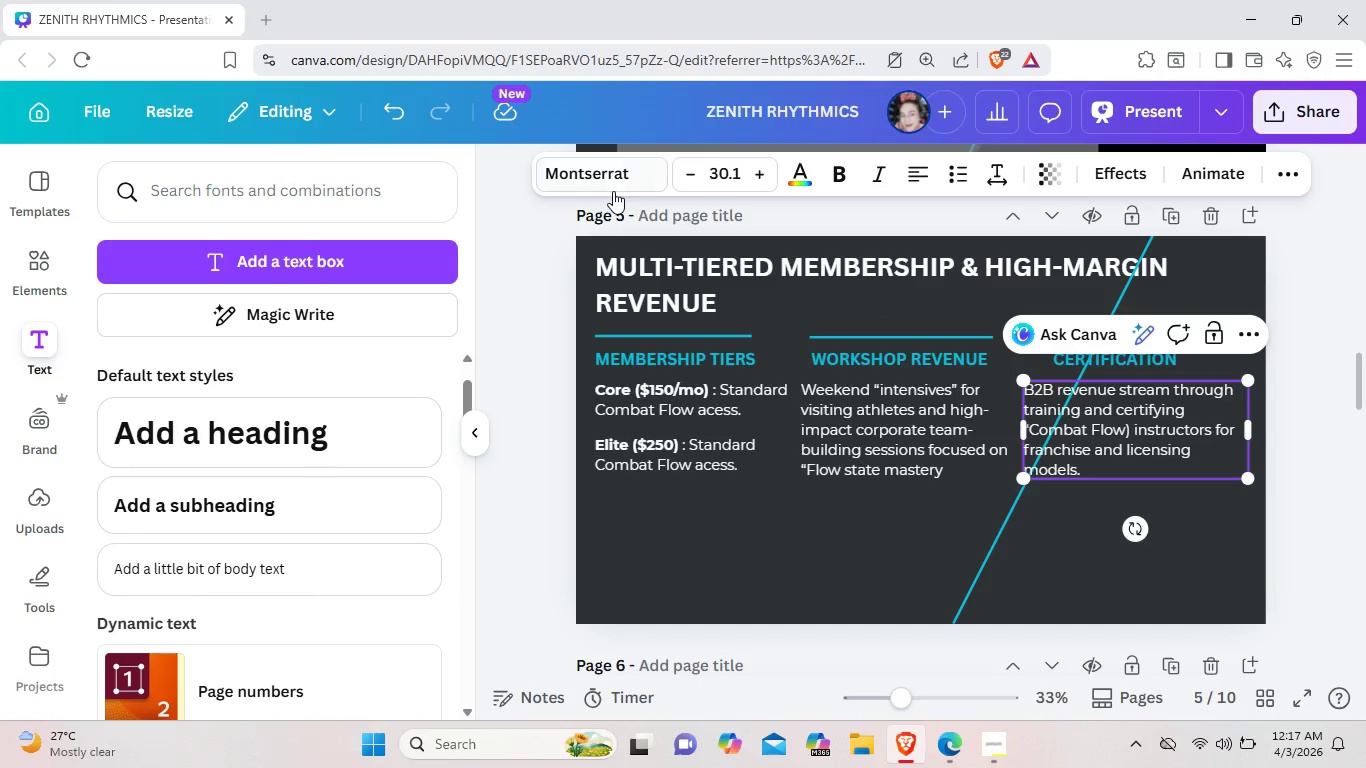 
left_click([612, 177])
 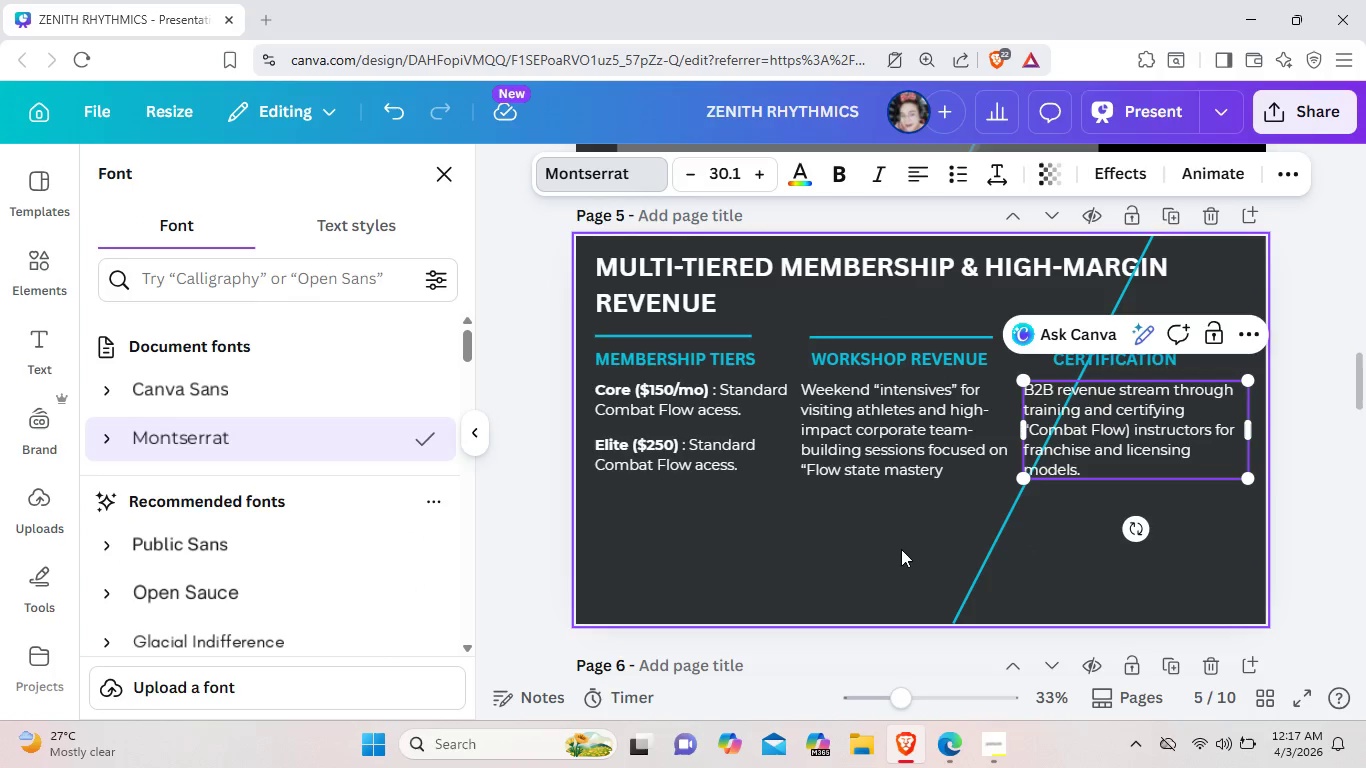 
left_click([890, 443])
 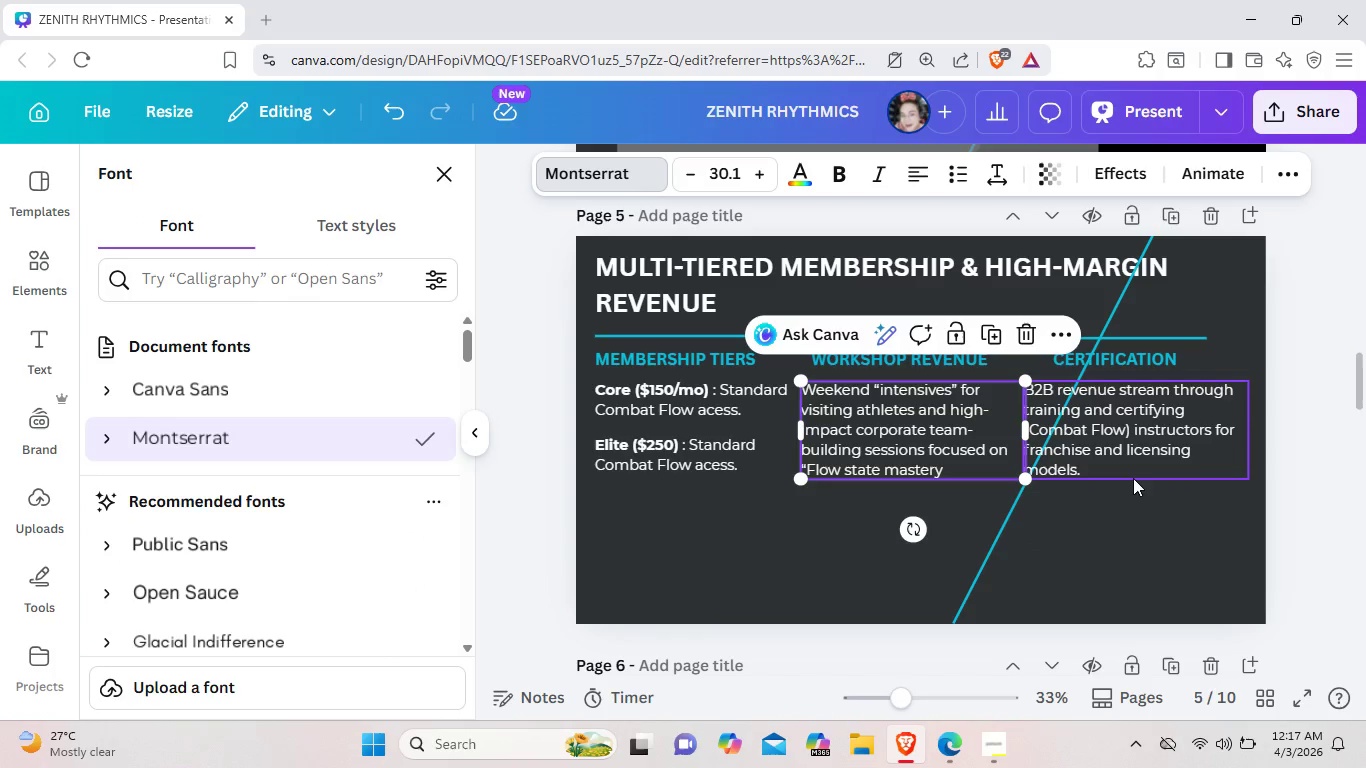 
left_click([1136, 467])
 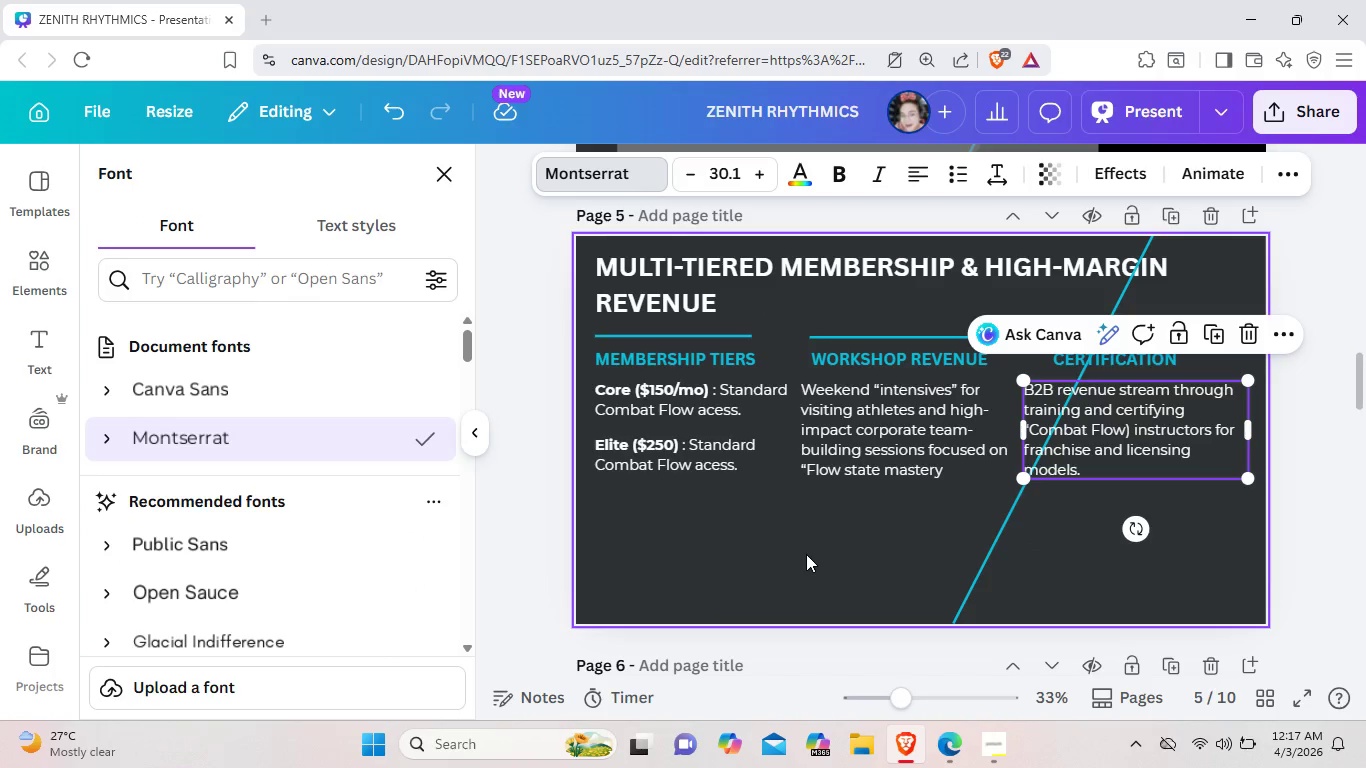 
left_click([806, 554])
 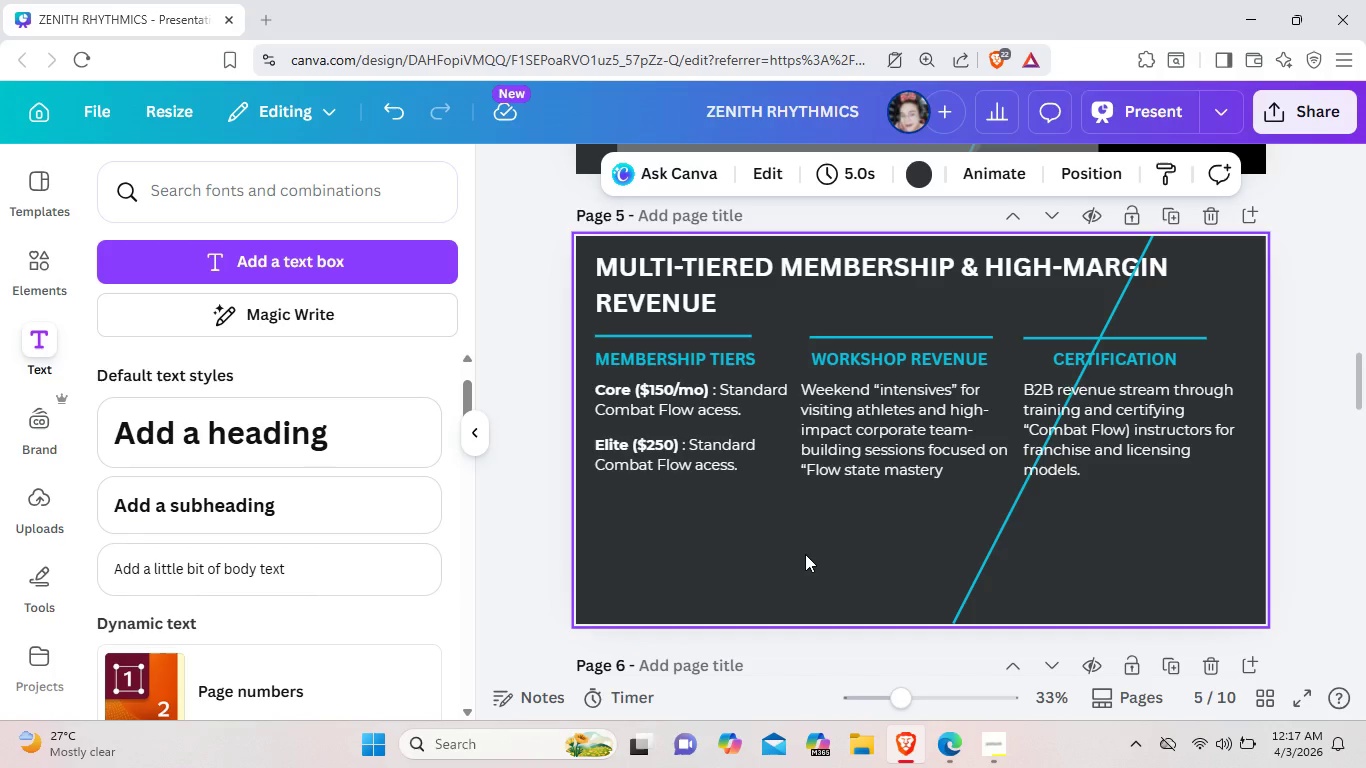 
wait(6.06)
 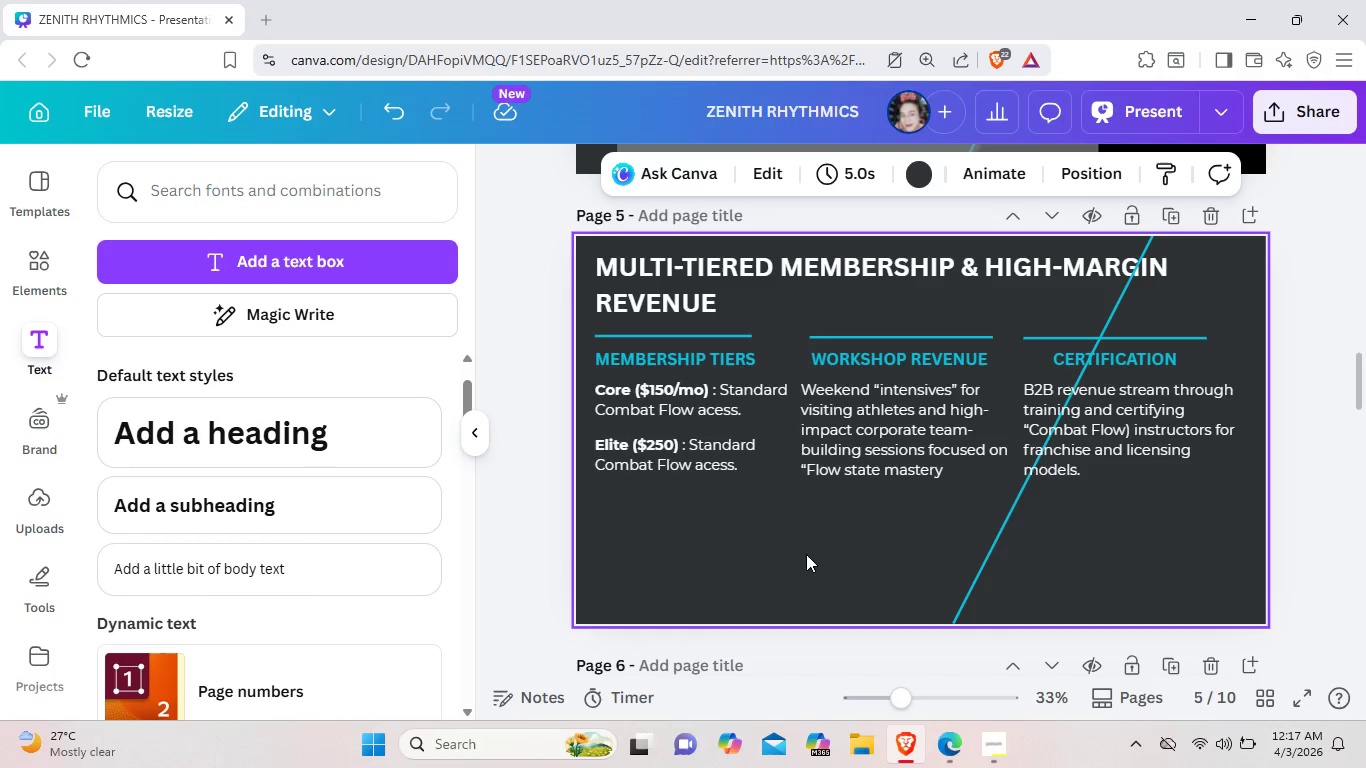 
left_click([655, 285])
 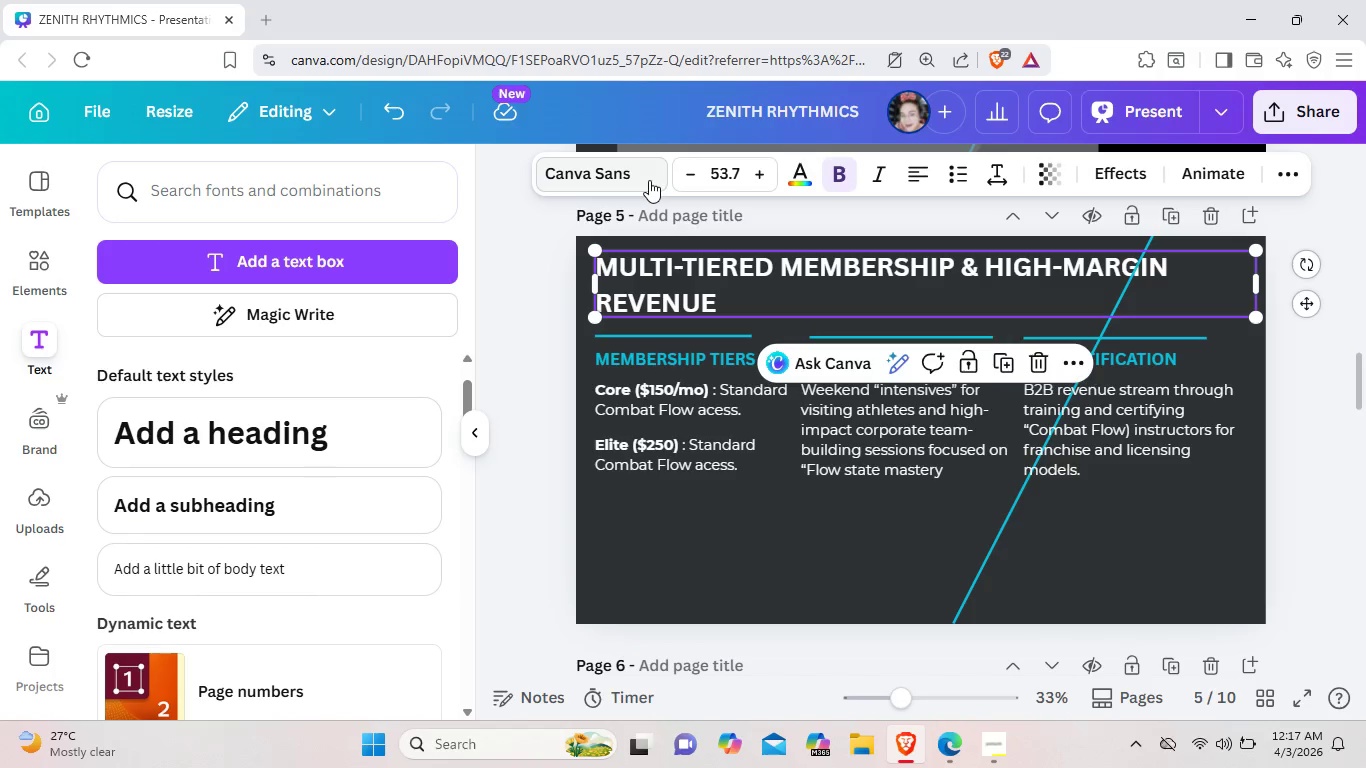 
left_click([649, 180])
 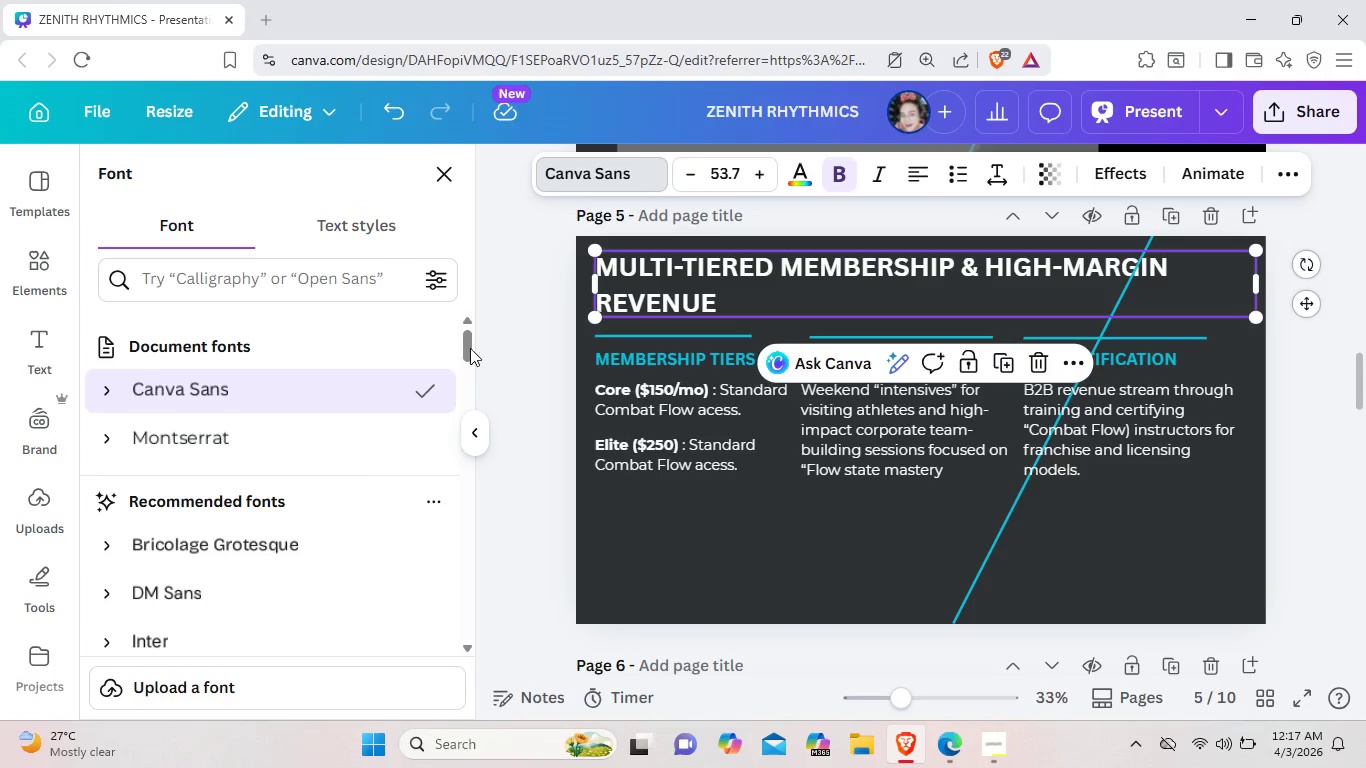 
scroll: coordinate [349, 471], scroll_direction: down, amount: 3.0
 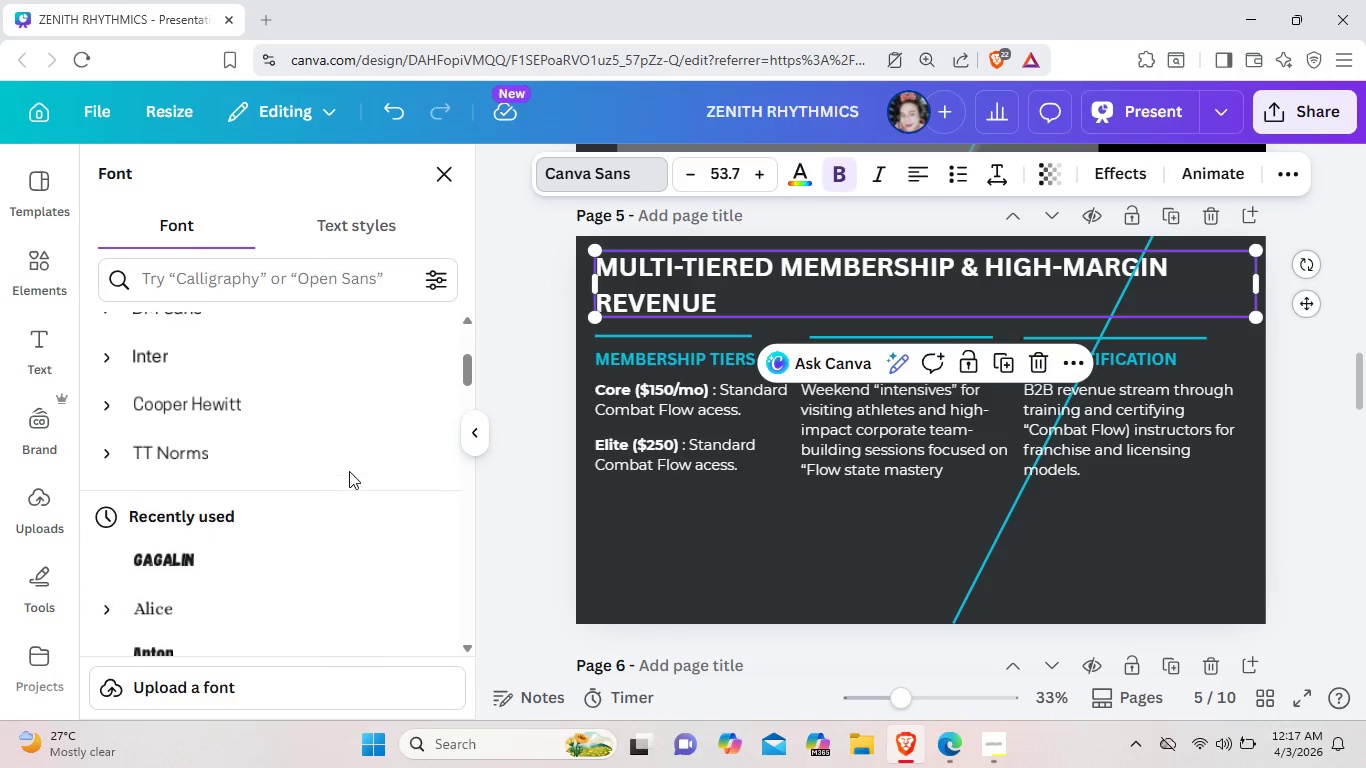 
scroll: coordinate [349, 471], scroll_direction: up, amount: 2.0
 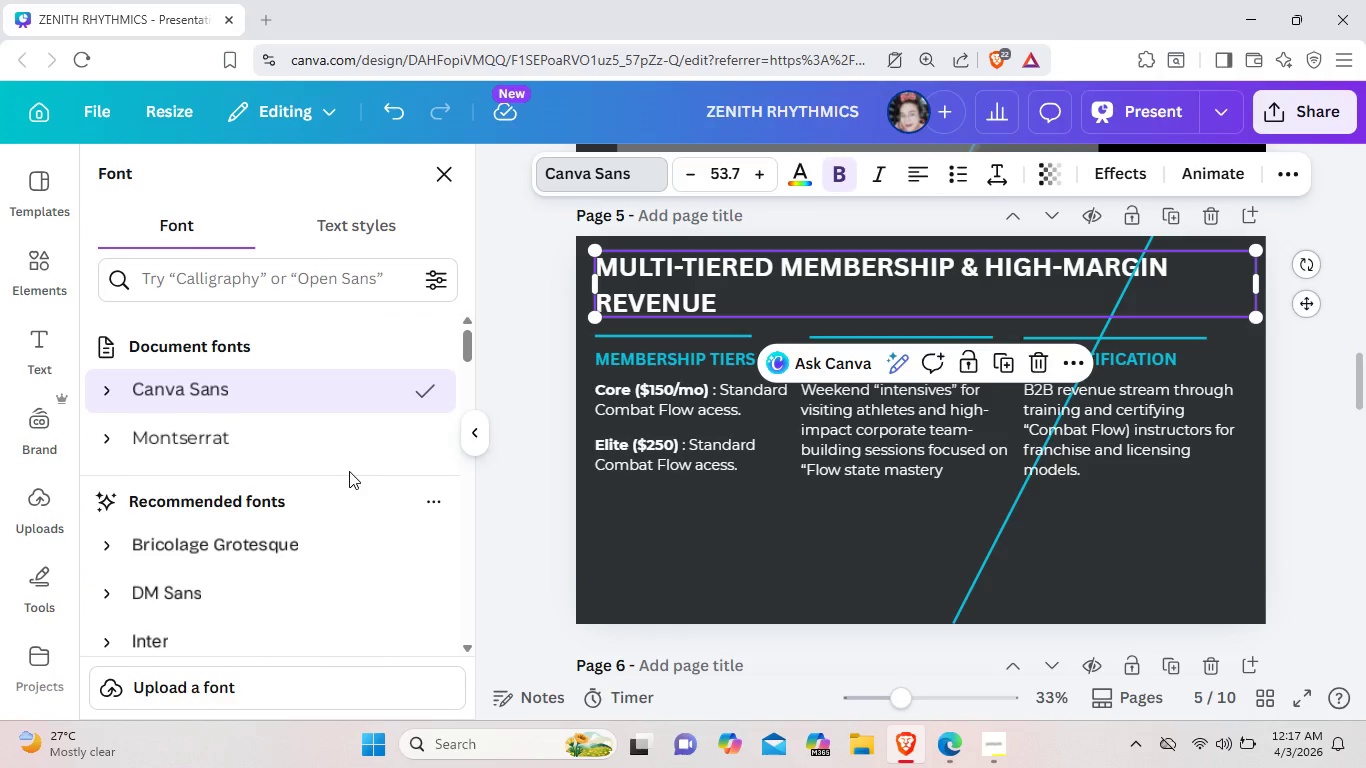 
scroll: coordinate [349, 471], scroll_direction: down, amount: 4.0
 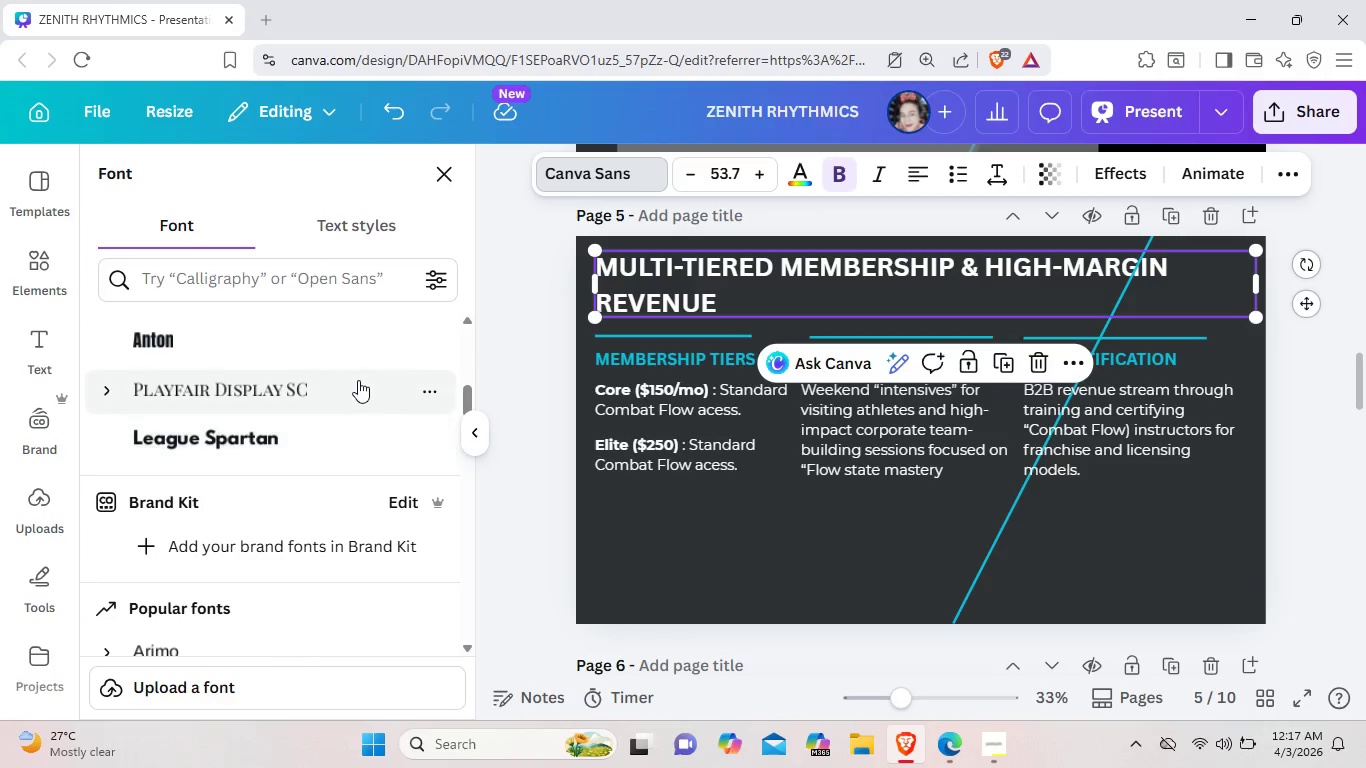 
left_click([358, 380])
 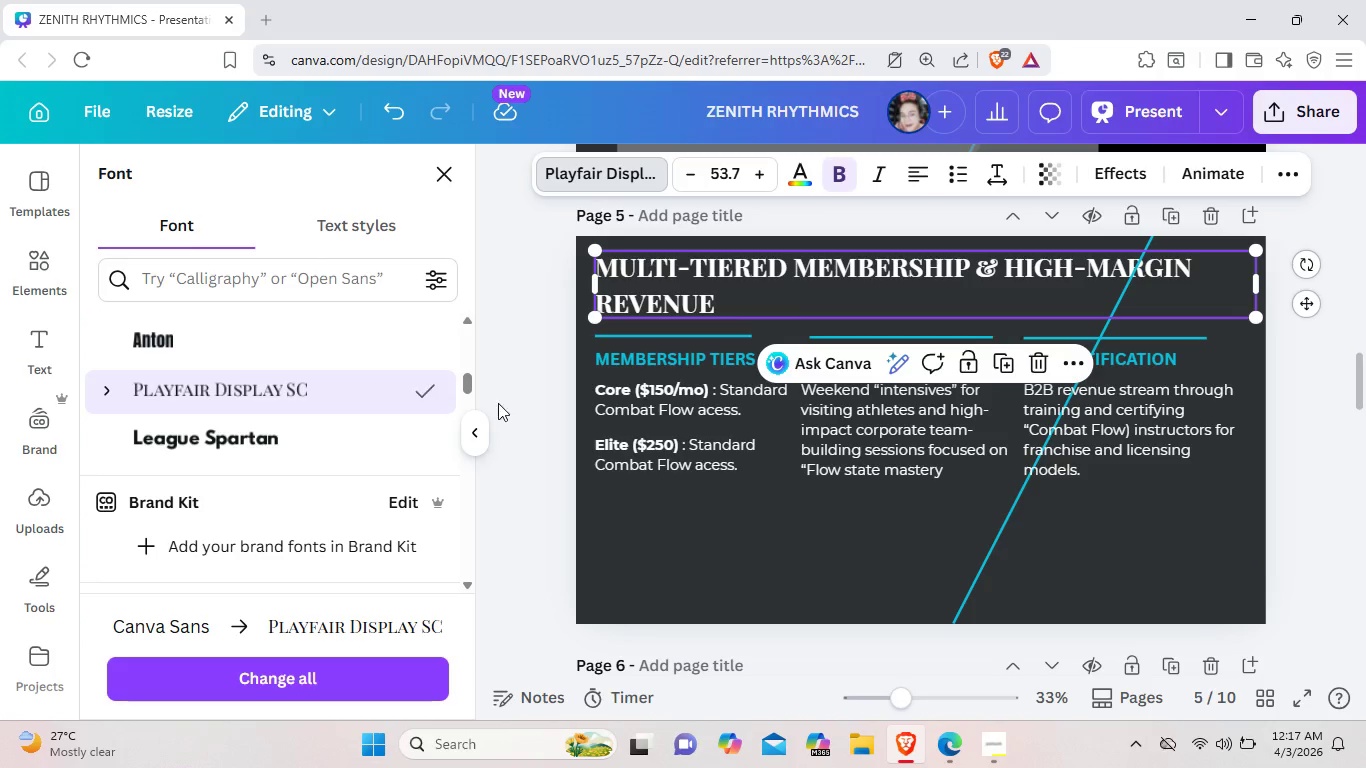 
left_click([728, 533])
 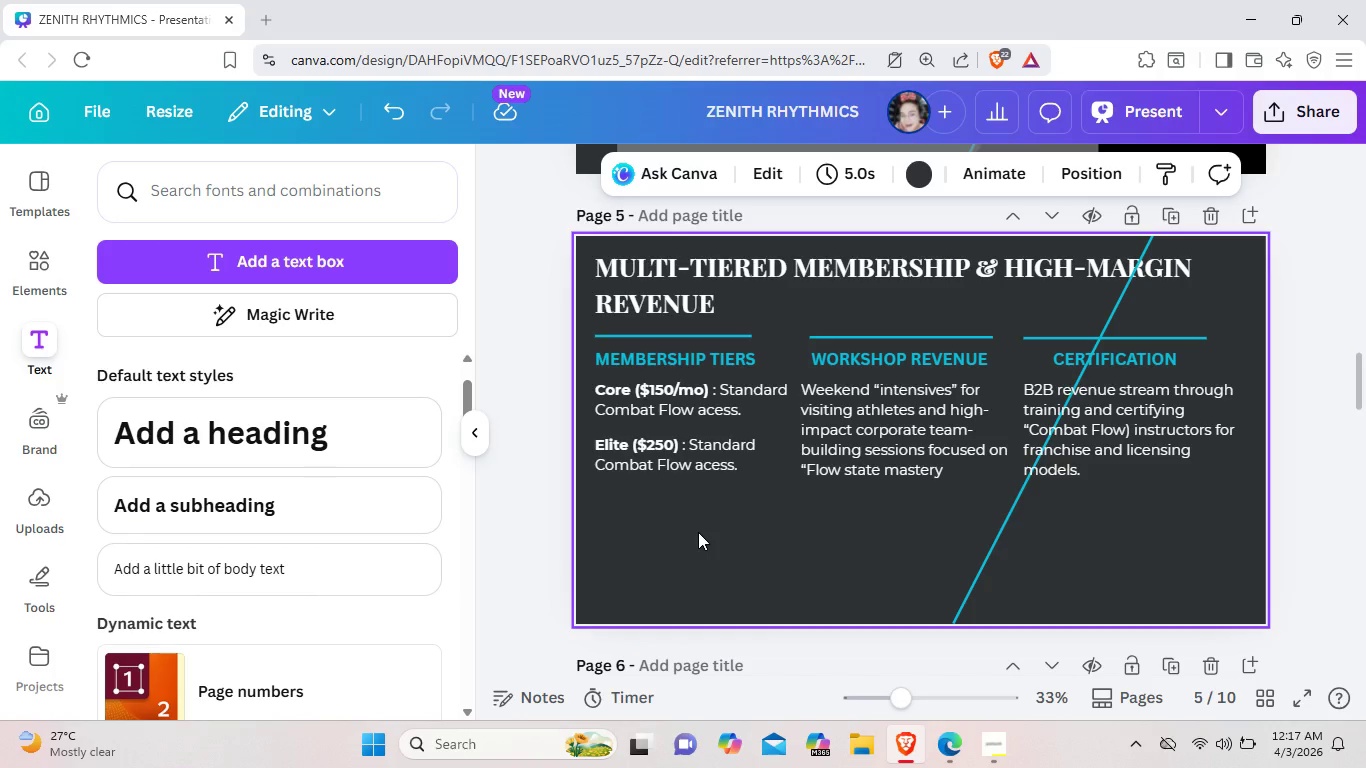 
wait(7.45)
 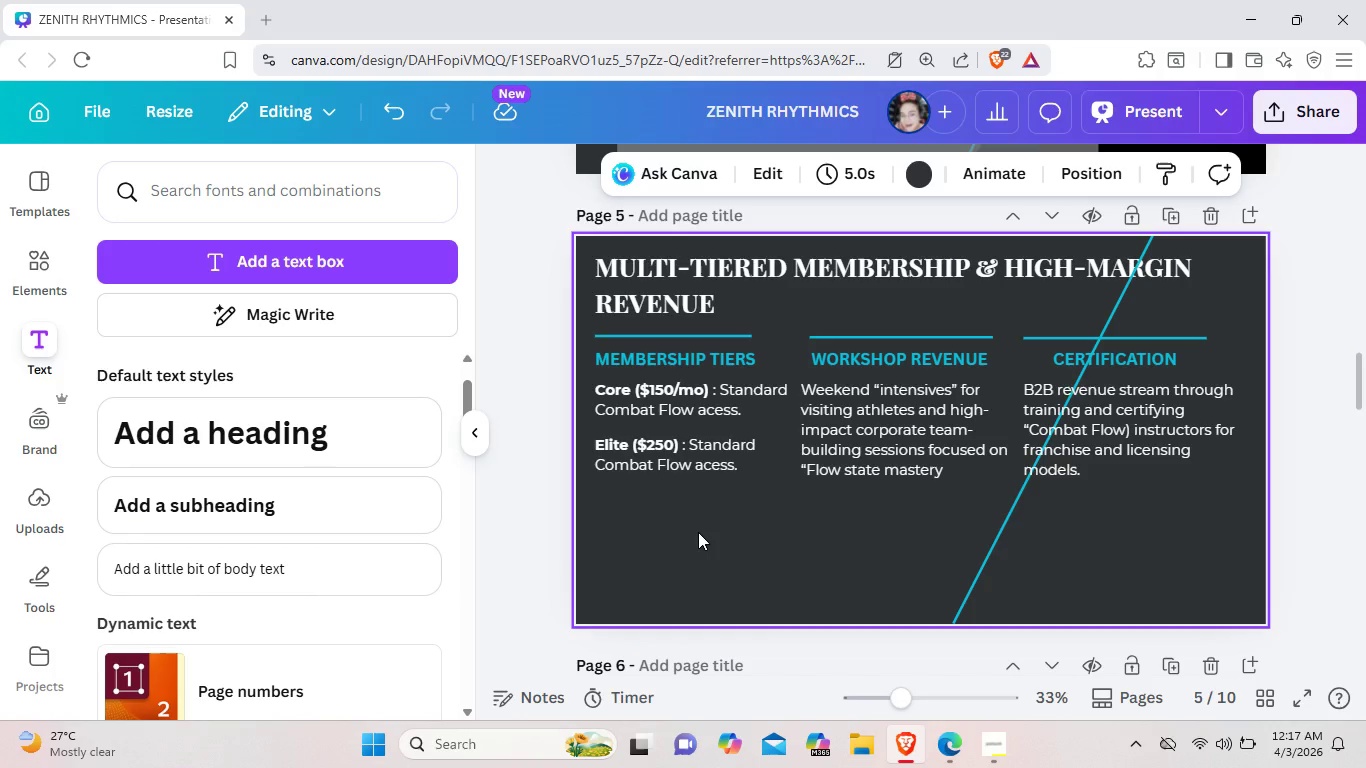 
scroll: coordinate [699, 530], scroll_direction: up, amount: 2.0
 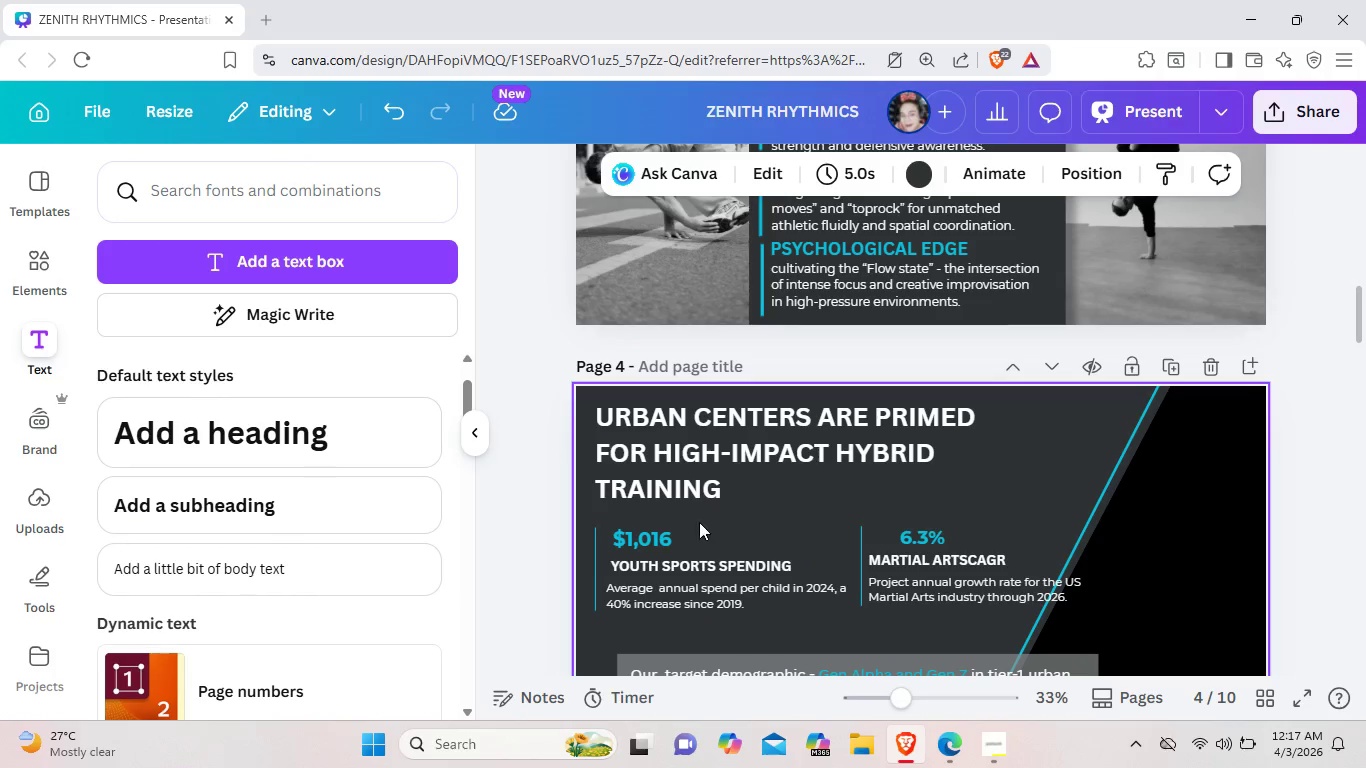 
left_click([710, 408])
 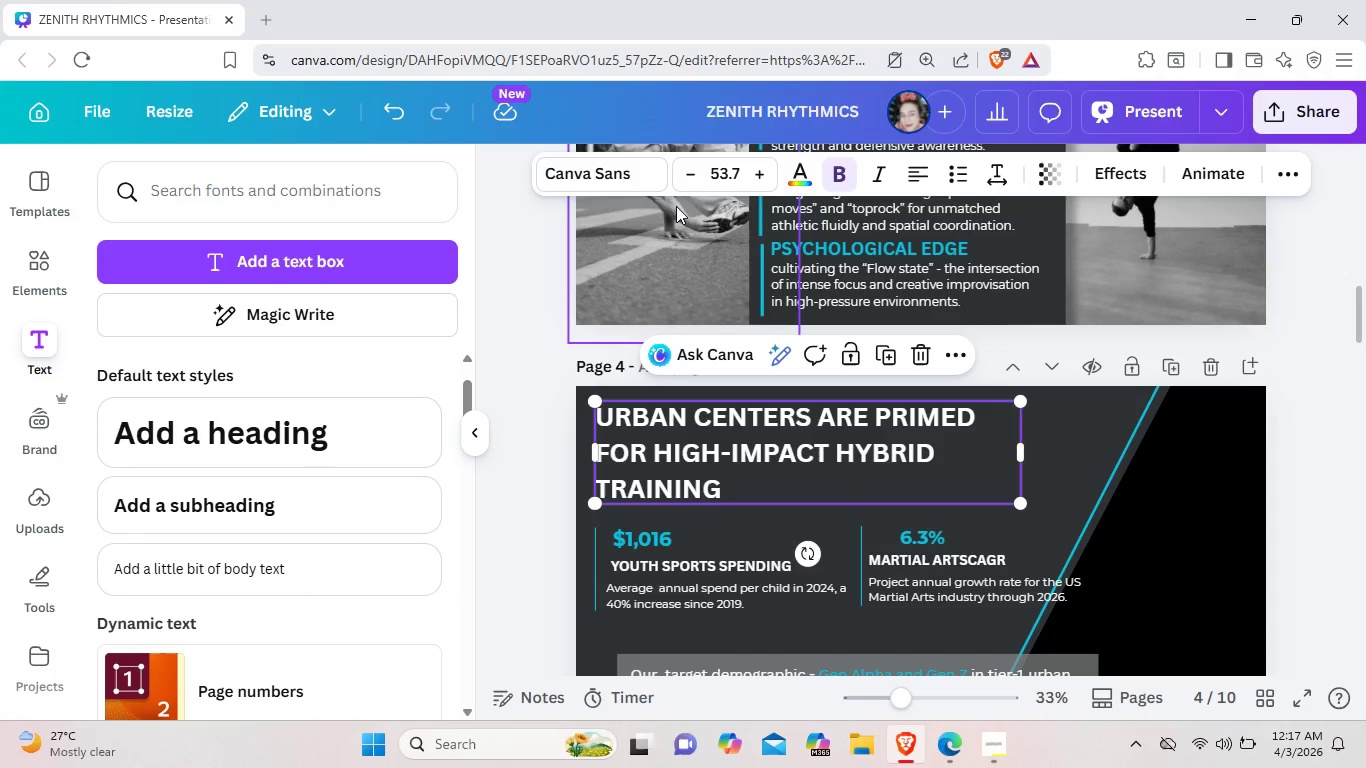 
left_click([633, 179])
 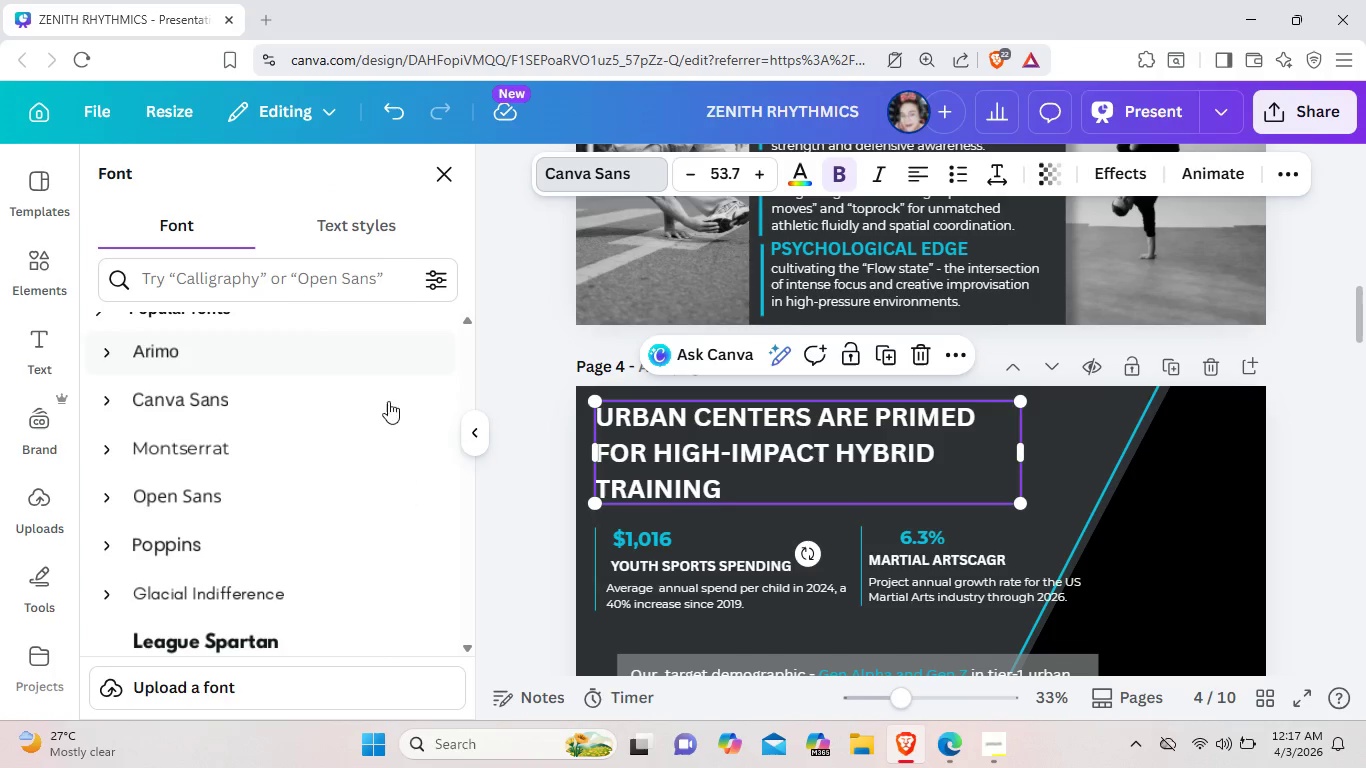 
scroll: coordinate [366, 454], scroll_direction: up, amount: 9.0
 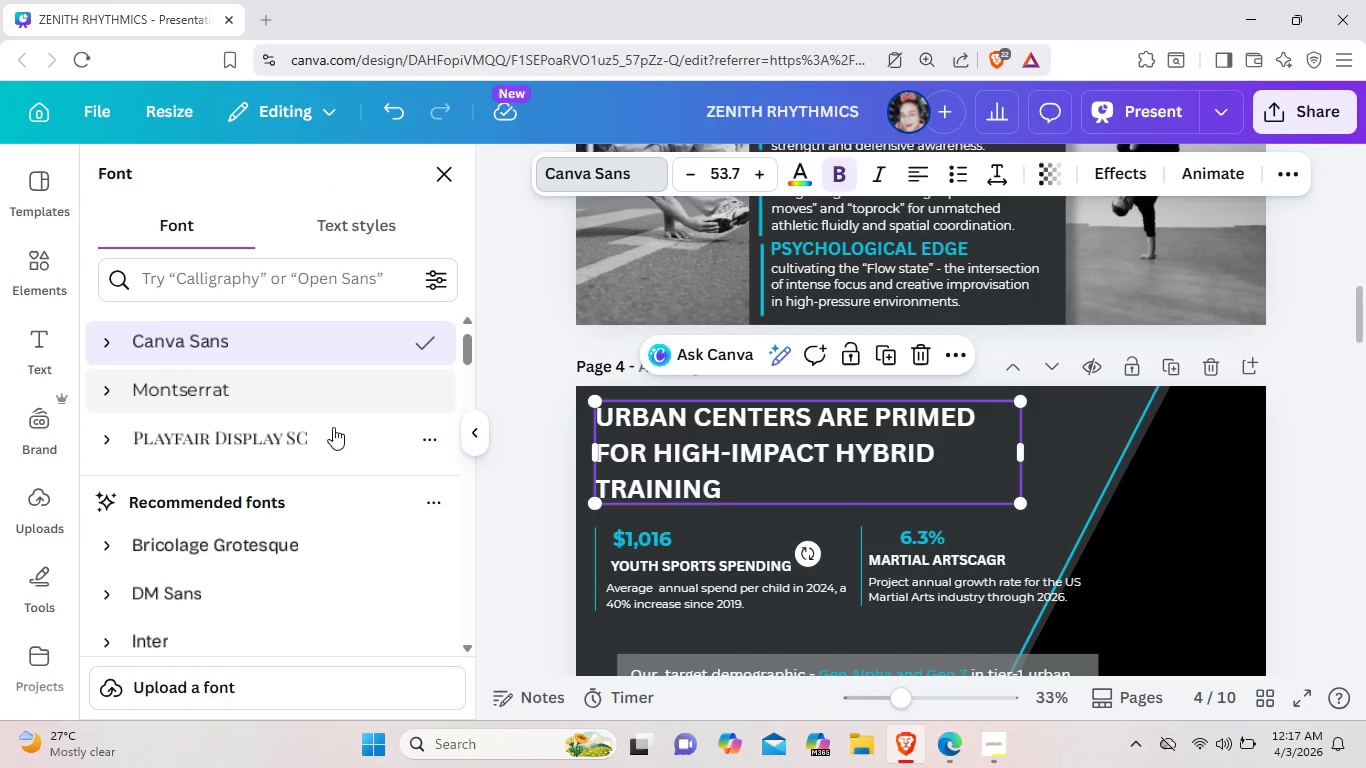 
left_click([332, 441])
 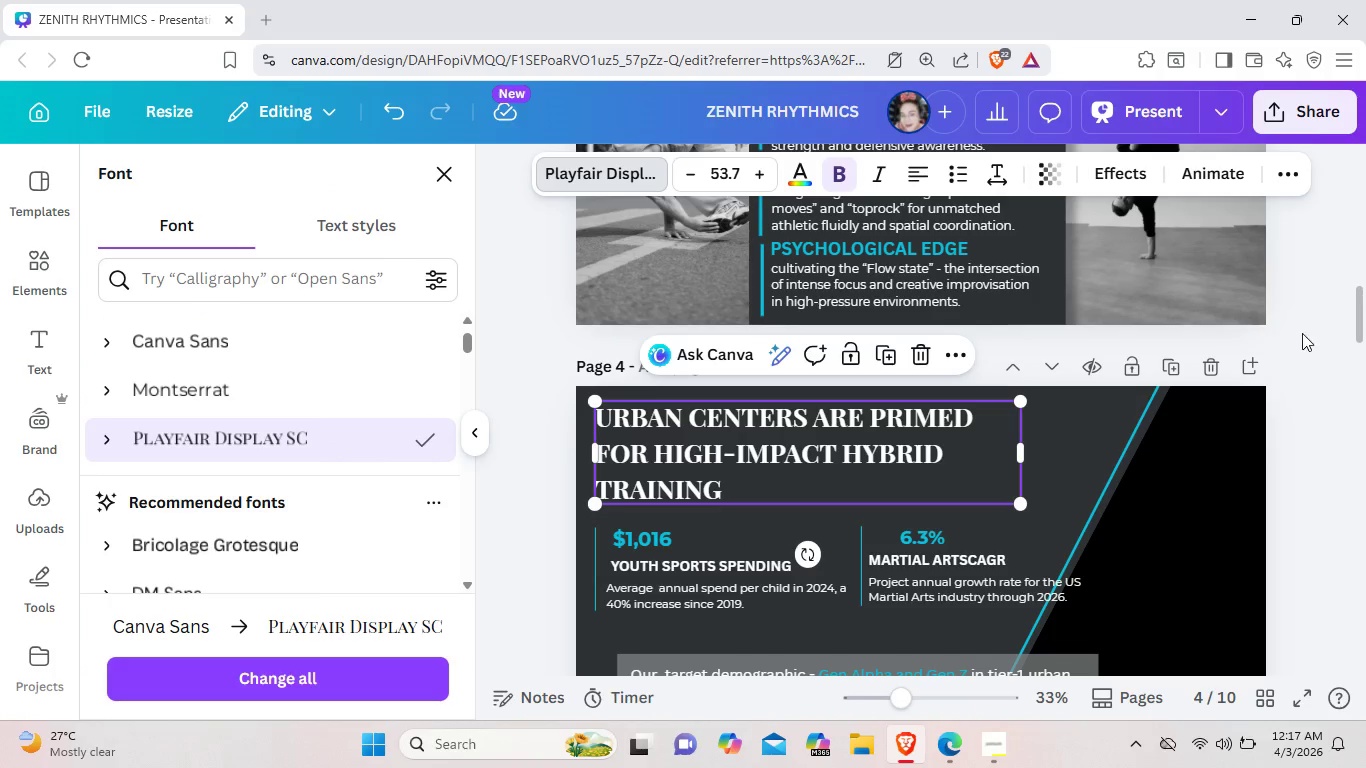 
left_click([1304, 335])
 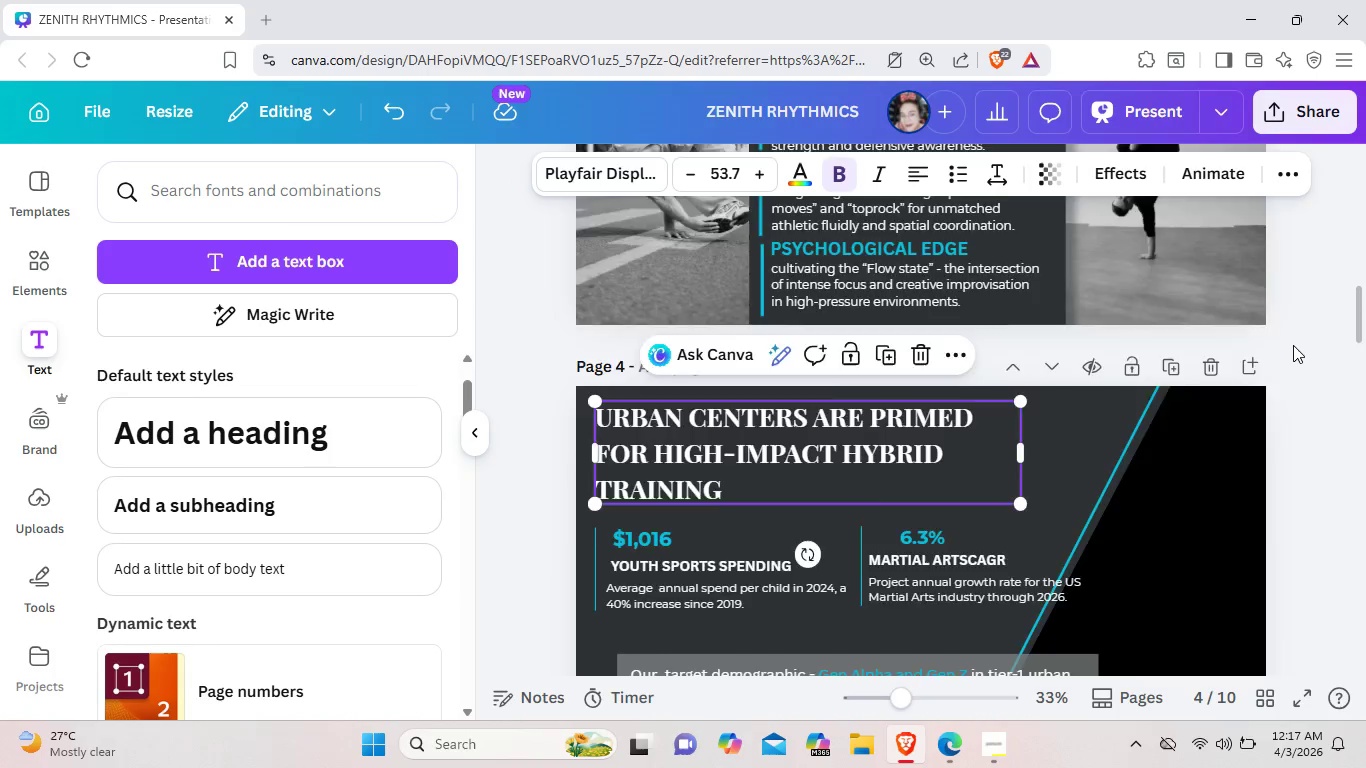 
scroll: coordinate [1293, 345], scroll_direction: up, amount: 4.0
 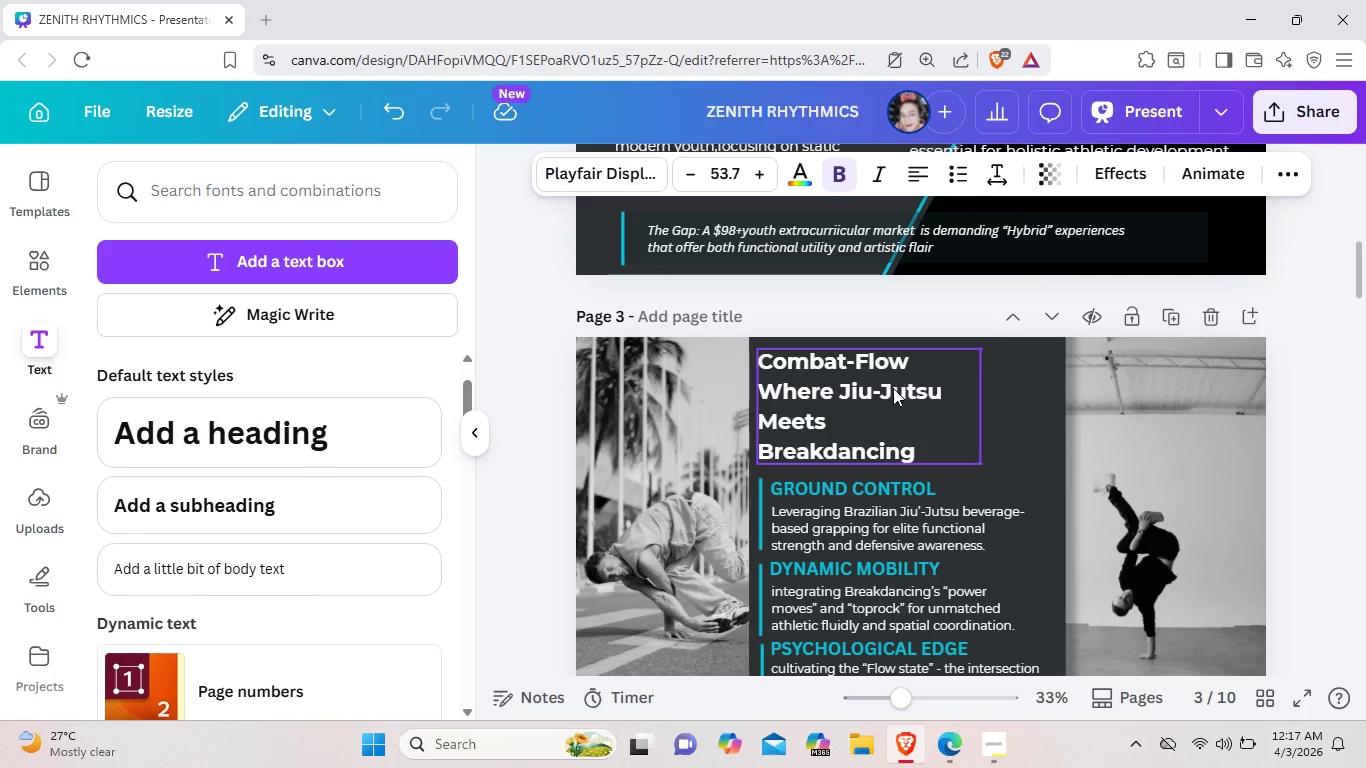 
left_click([893, 388])
 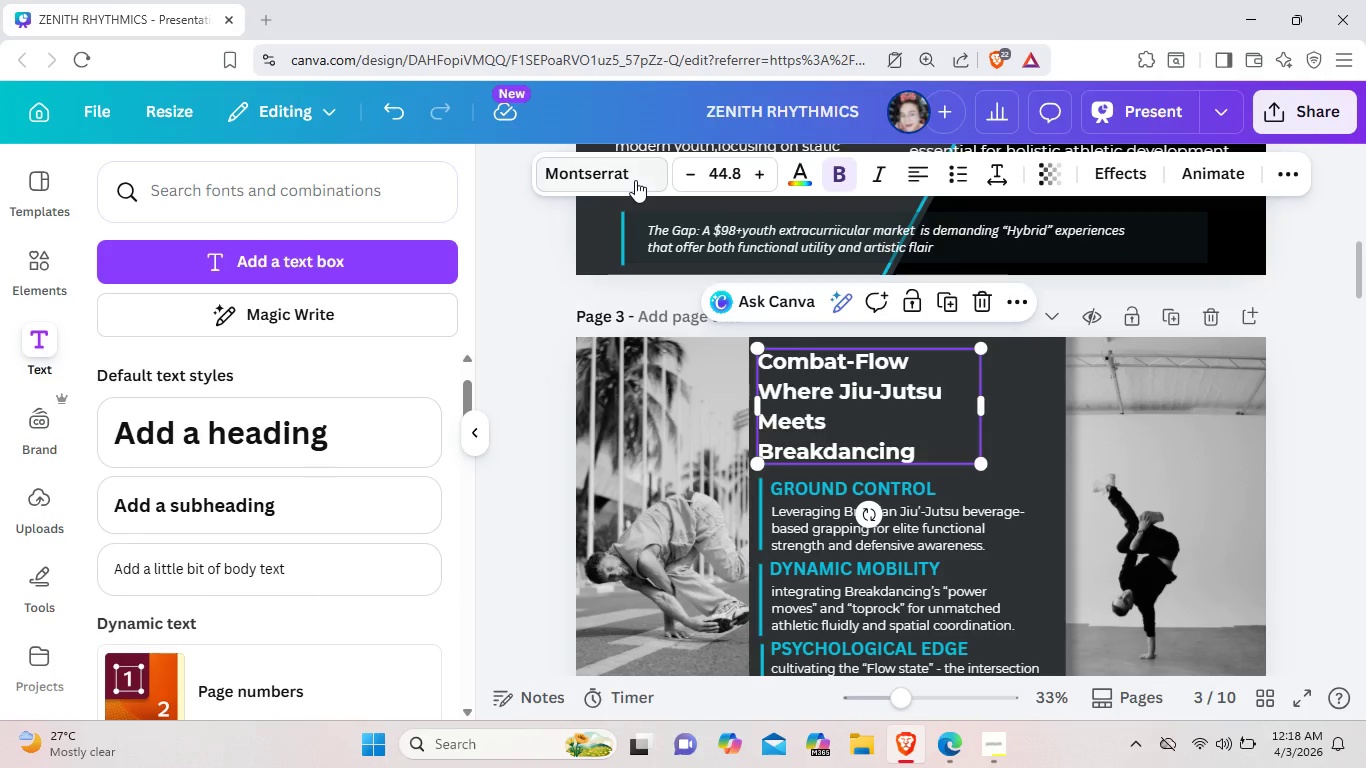 
left_click([635, 180])
 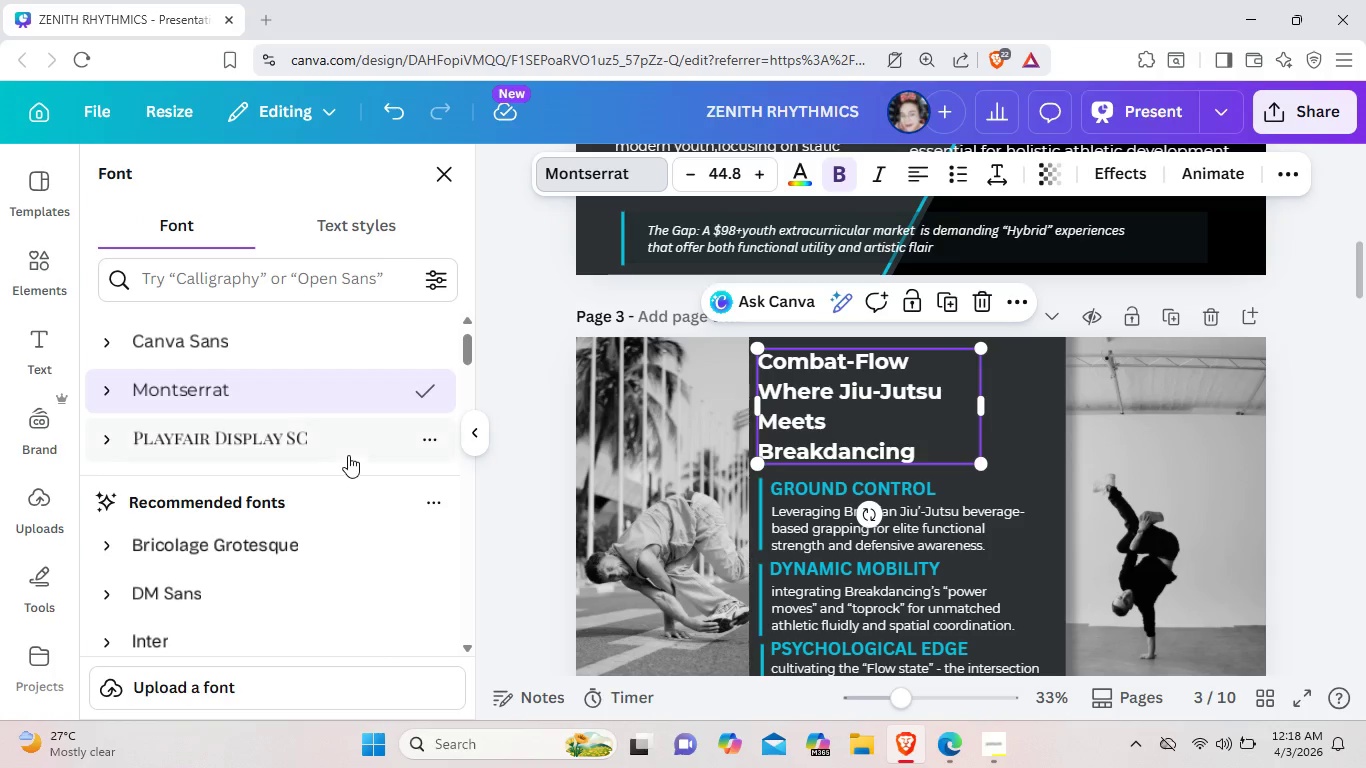 
left_click([346, 445])
 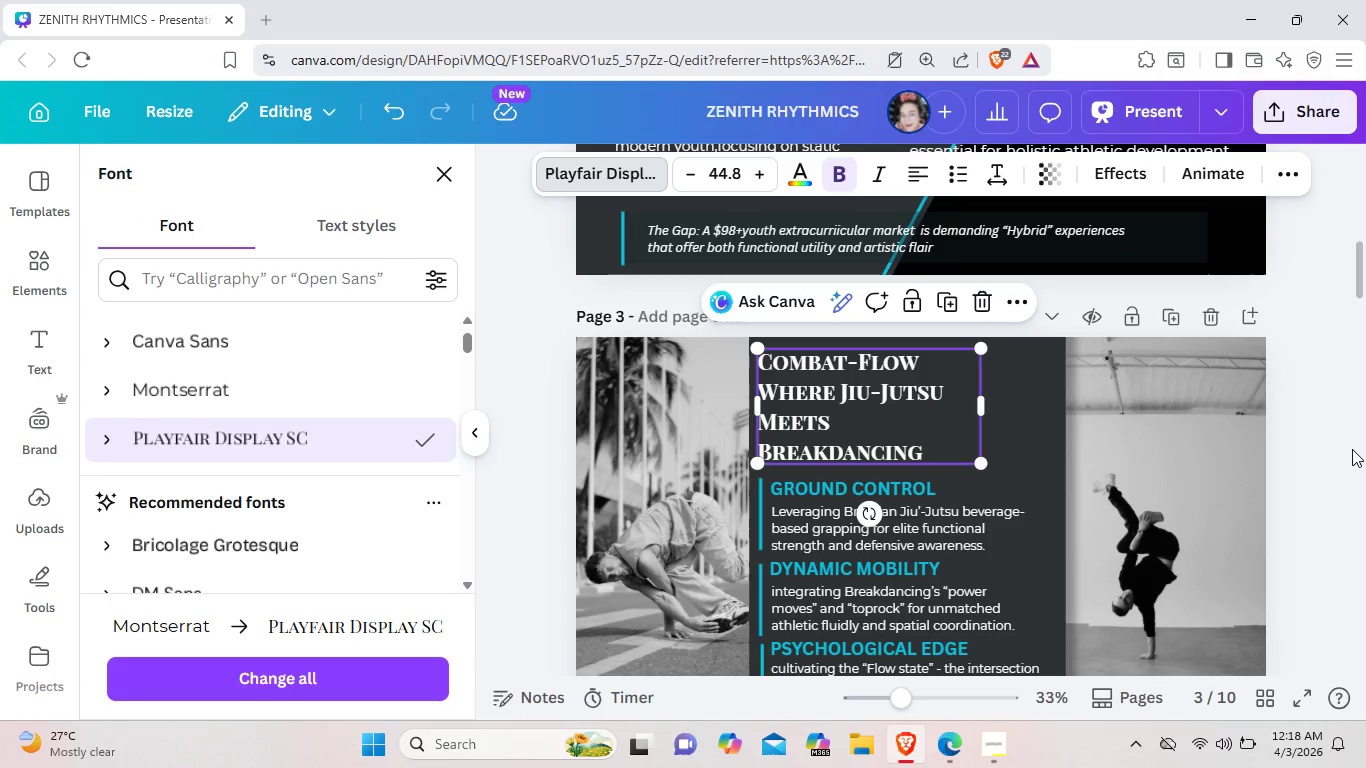 
left_click([1353, 450])
 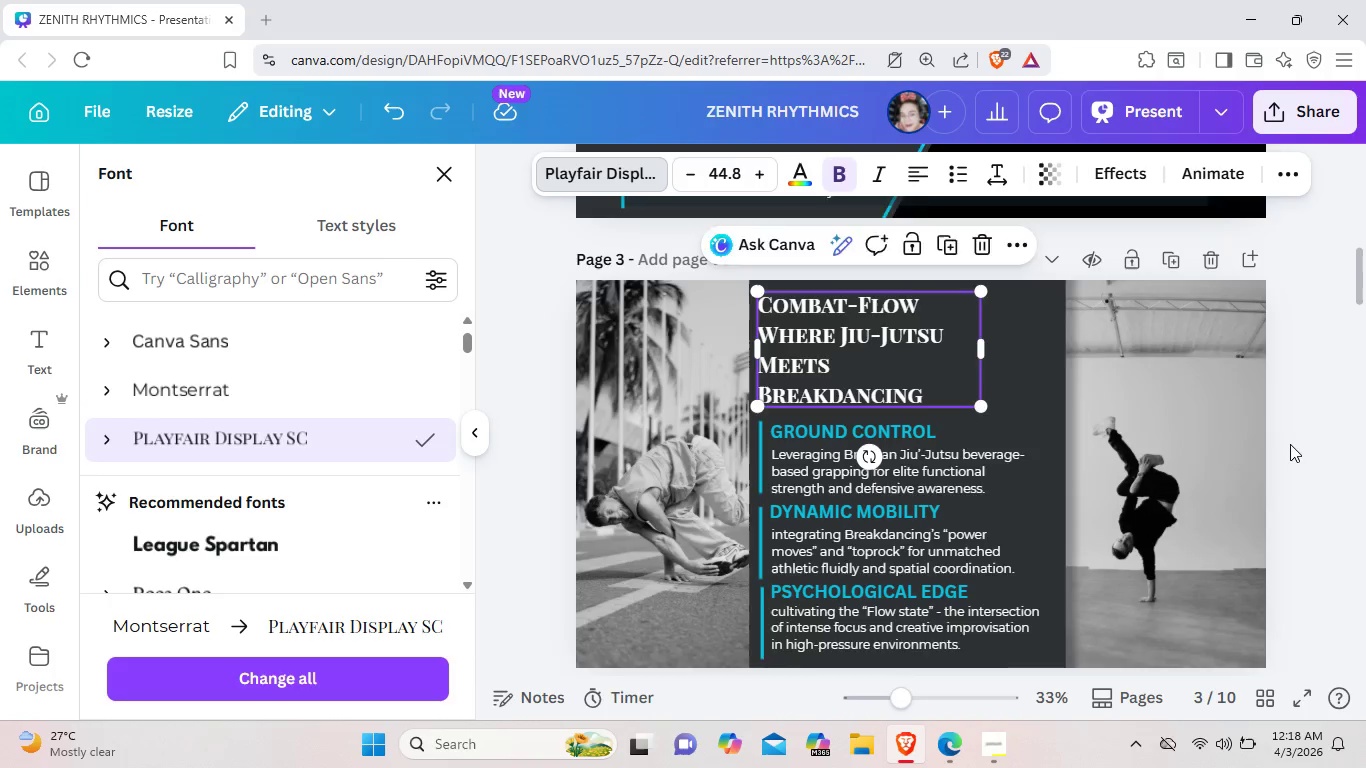 
scroll: coordinate [1277, 442], scroll_direction: up, amount: 5.0
 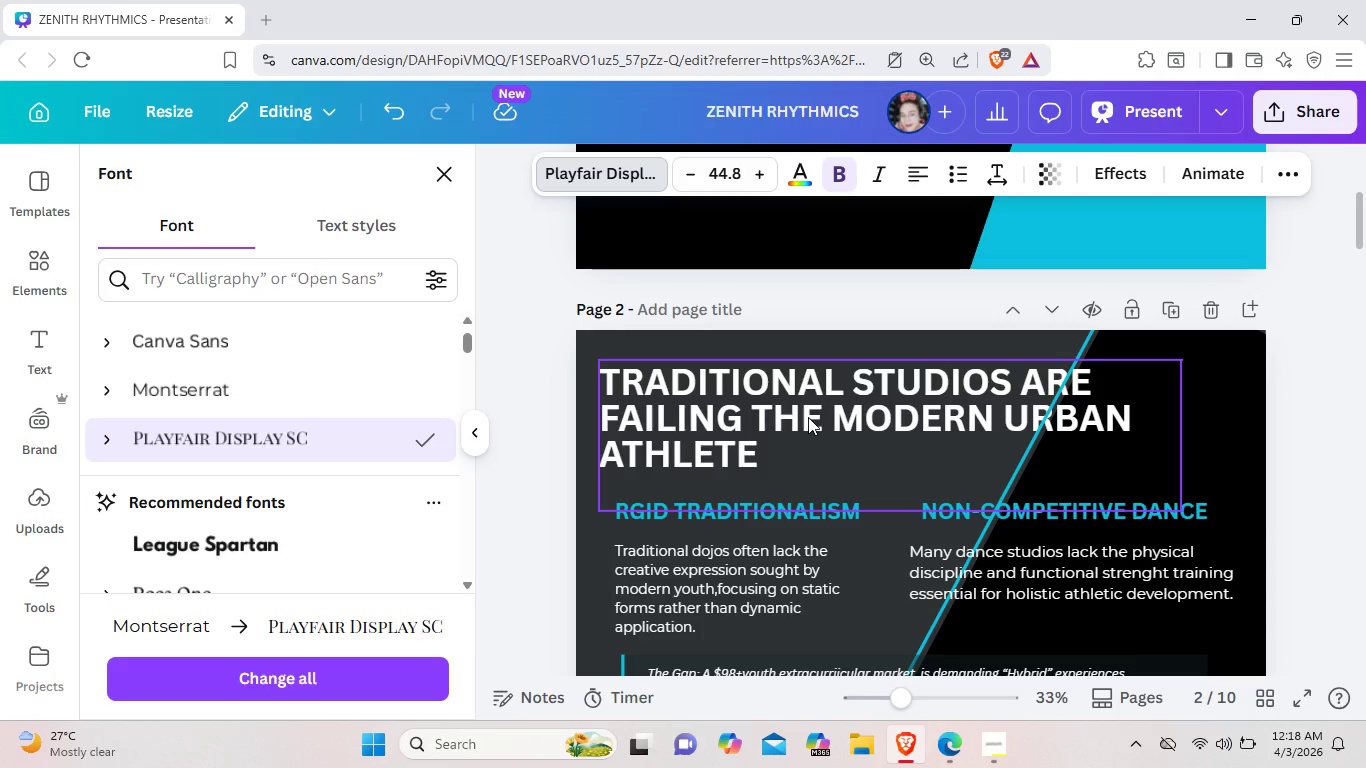 
left_click([808, 417])
 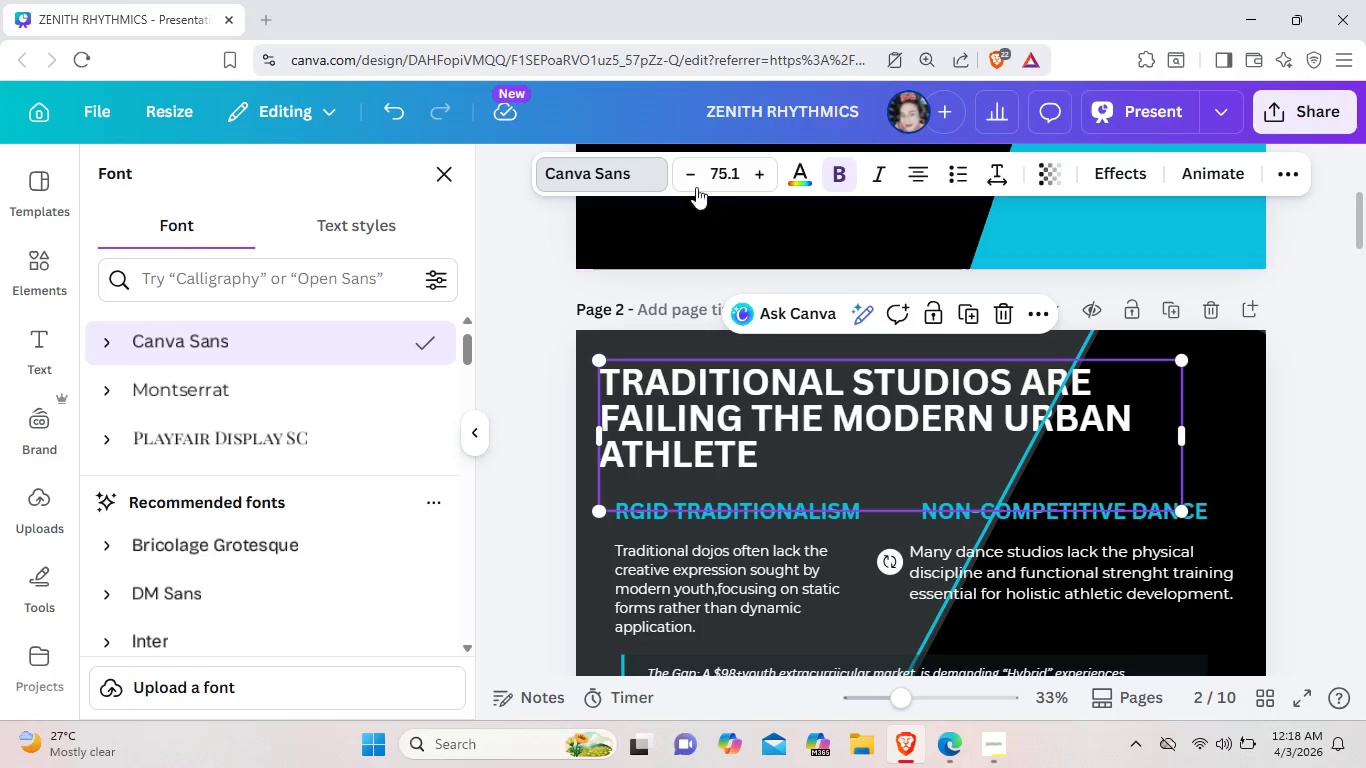 
mouse_move([608, 178])
 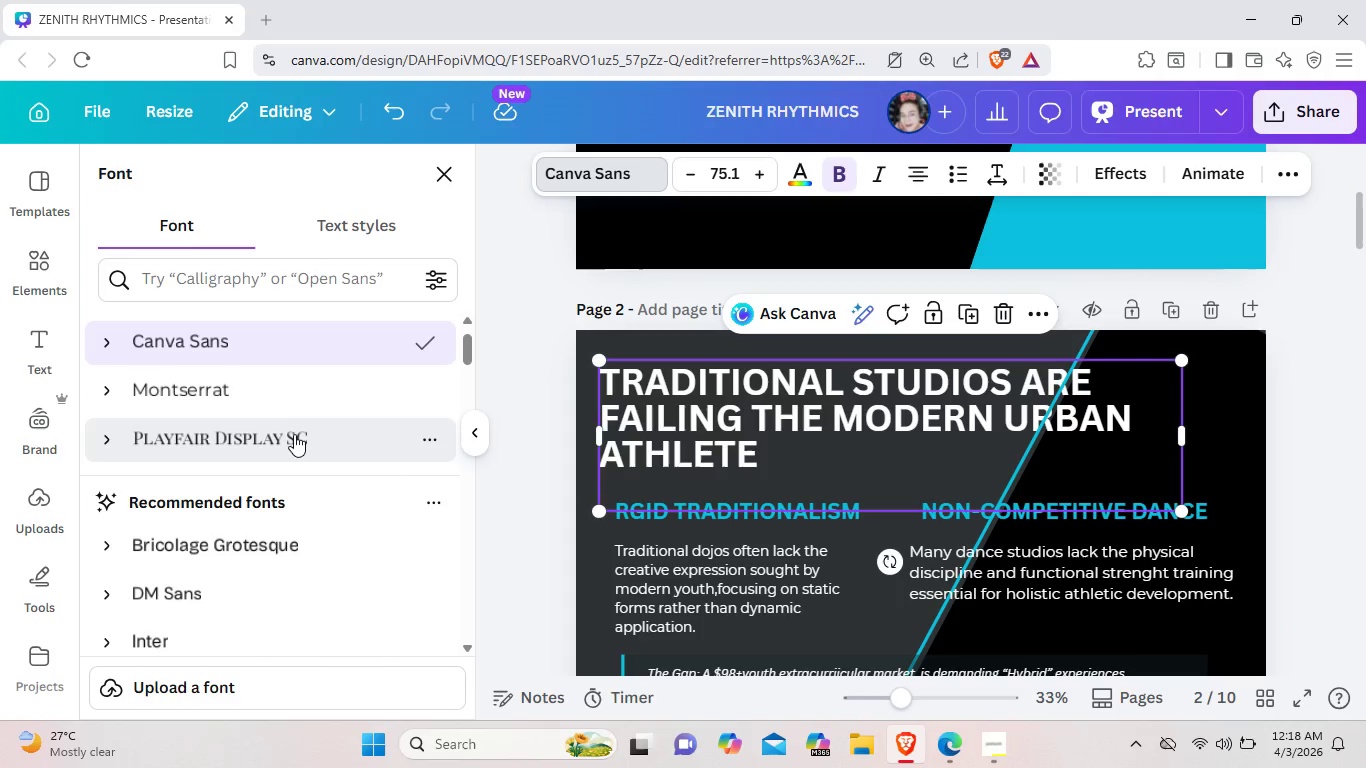 
left_click([294, 434])
 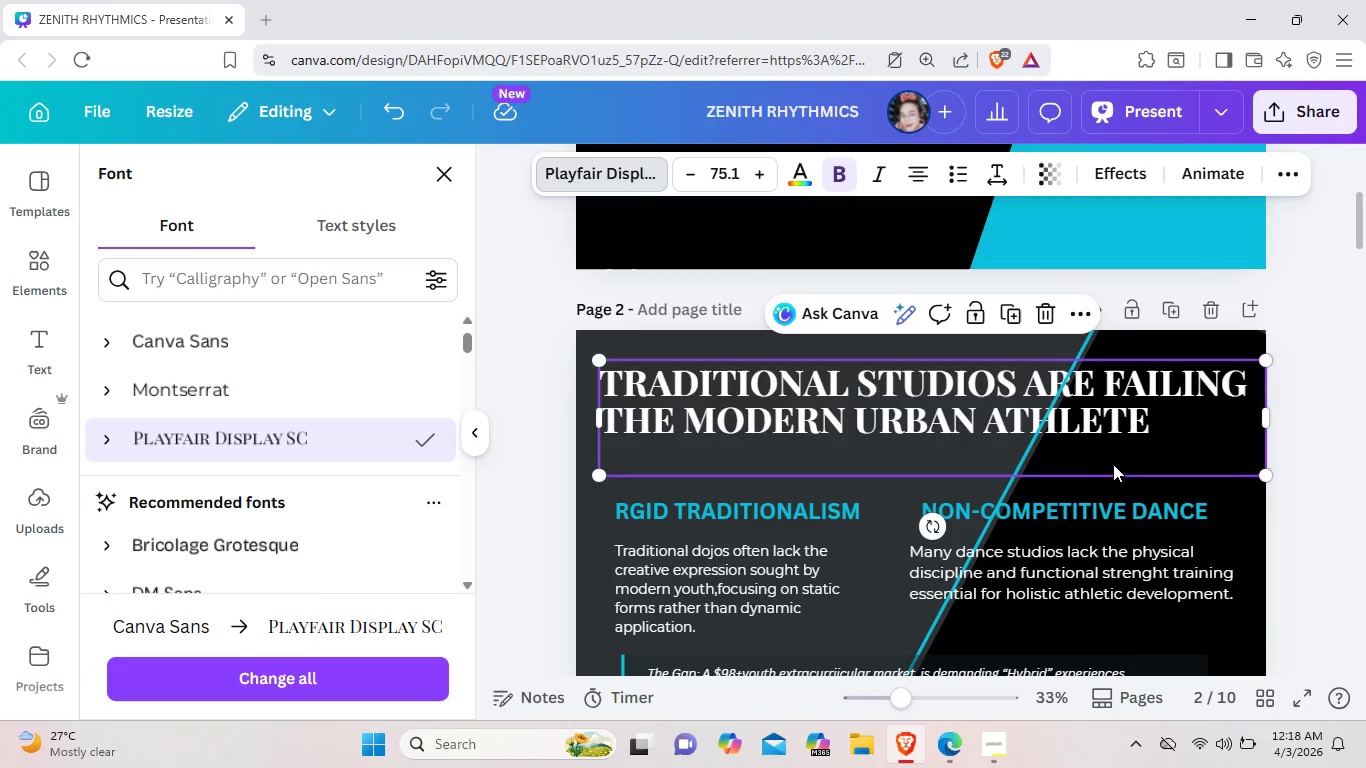 
scroll: coordinate [1111, 455], scroll_direction: up, amount: 4.0
 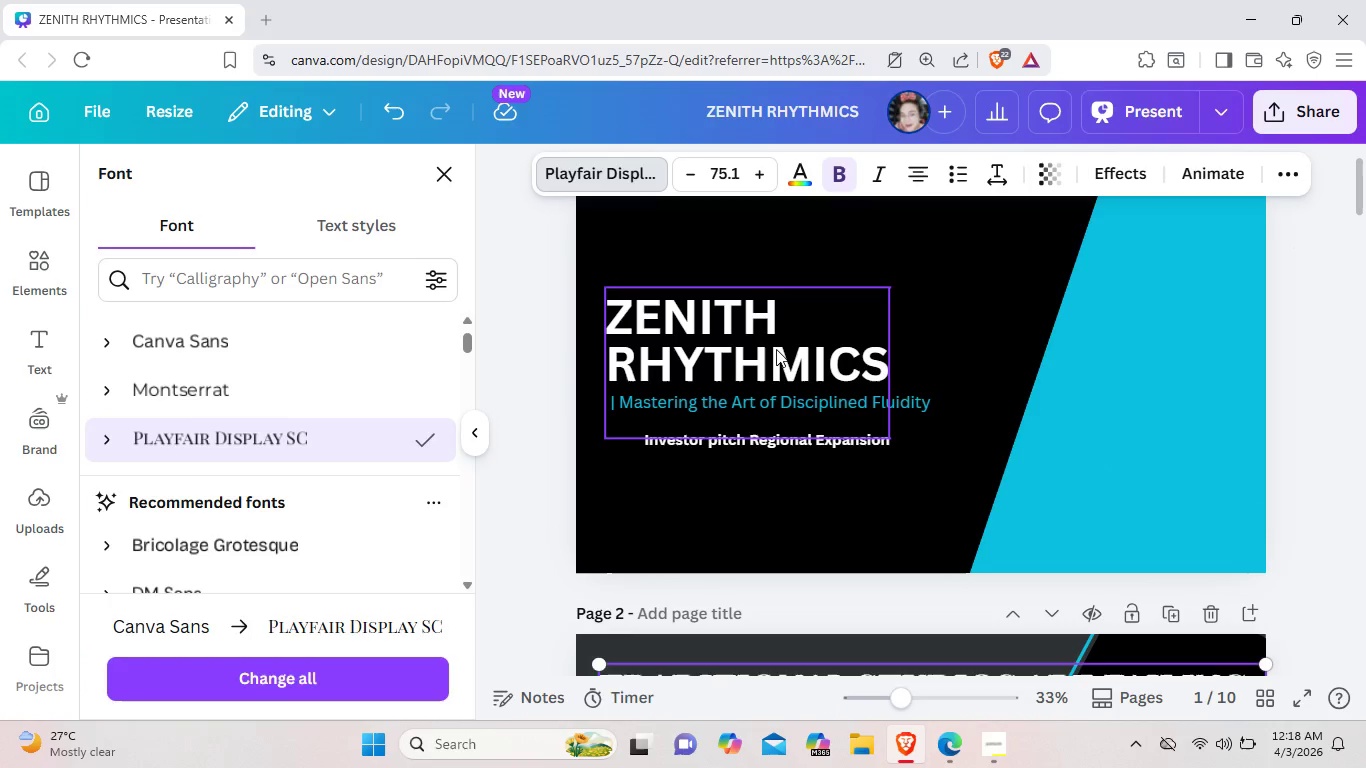 
left_click([776, 349])
 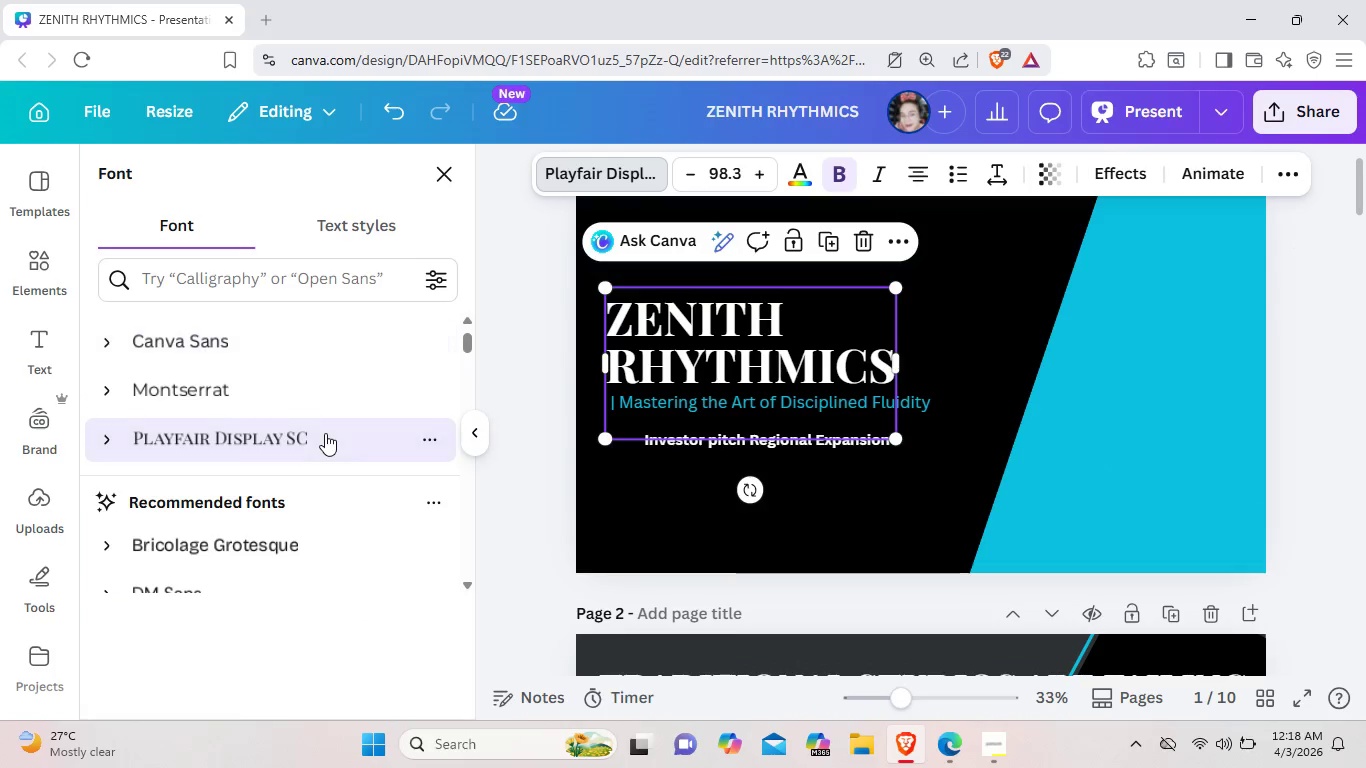 
left_click([848, 511])
 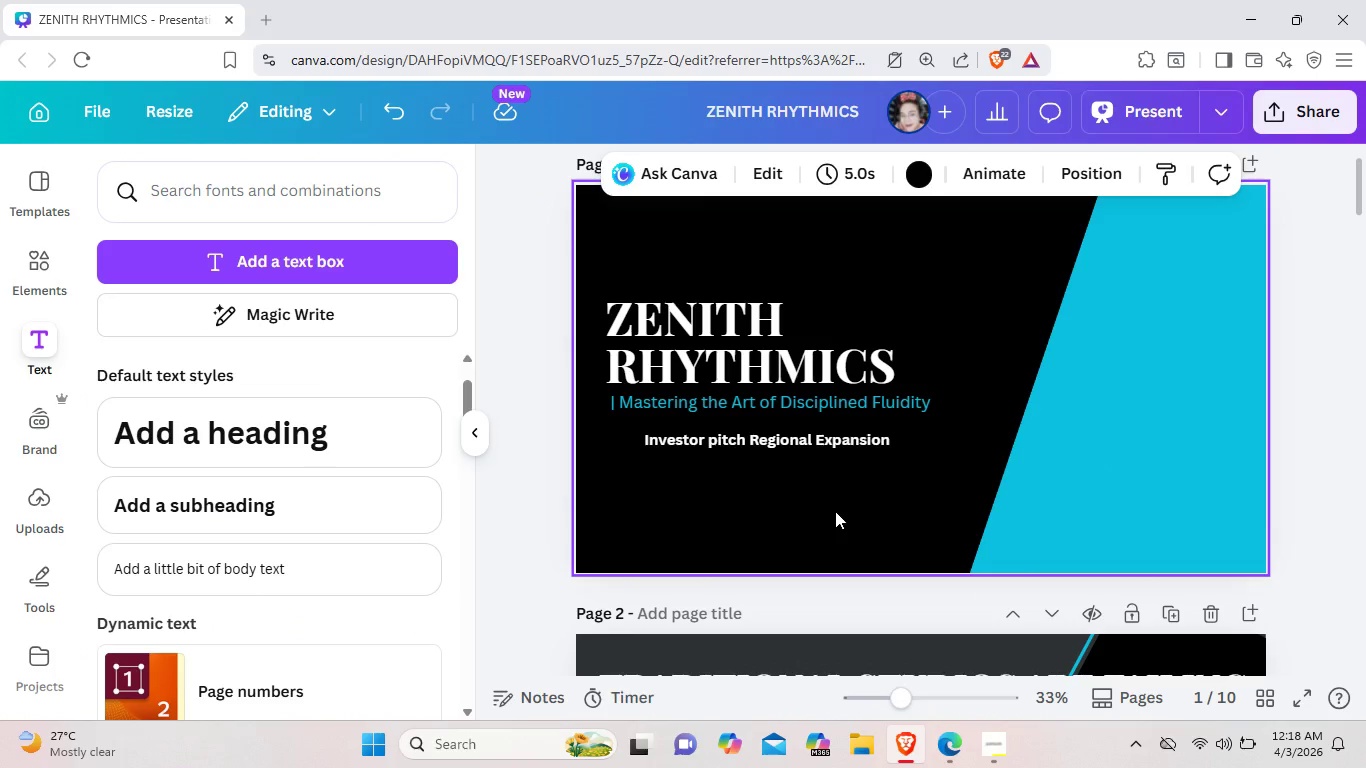 
scroll: coordinate [835, 512], scroll_direction: down, amount: 14.0
 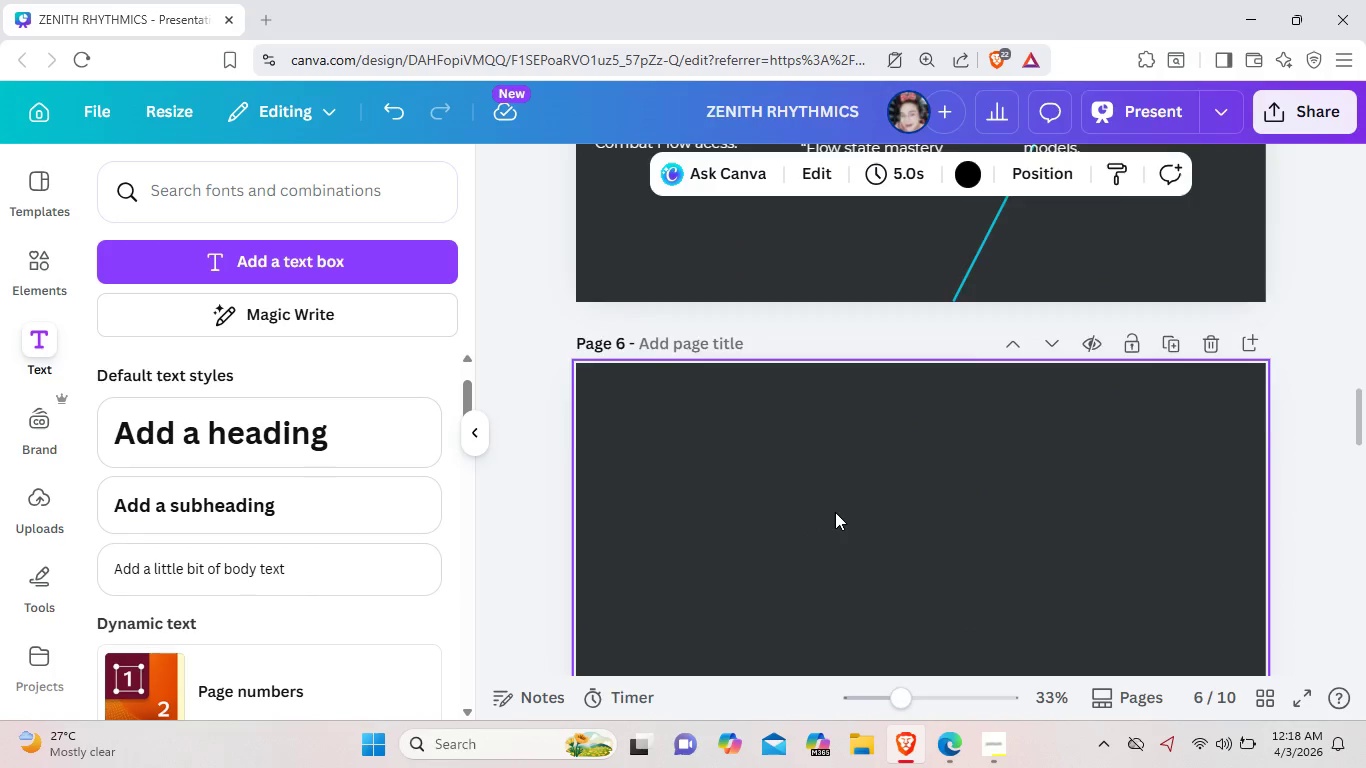 
scroll: coordinate [835, 512], scroll_direction: up, amount: 2.0
 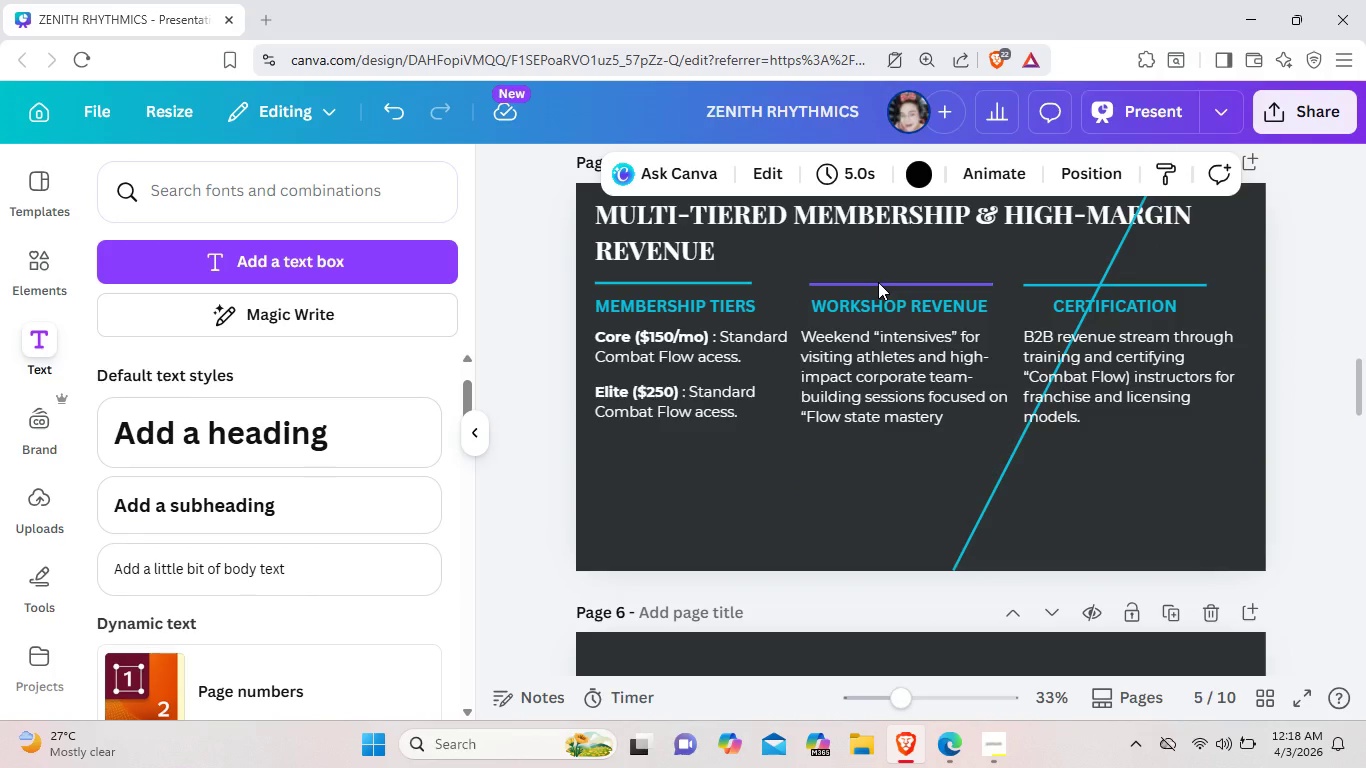 
key(ArrowUp)
 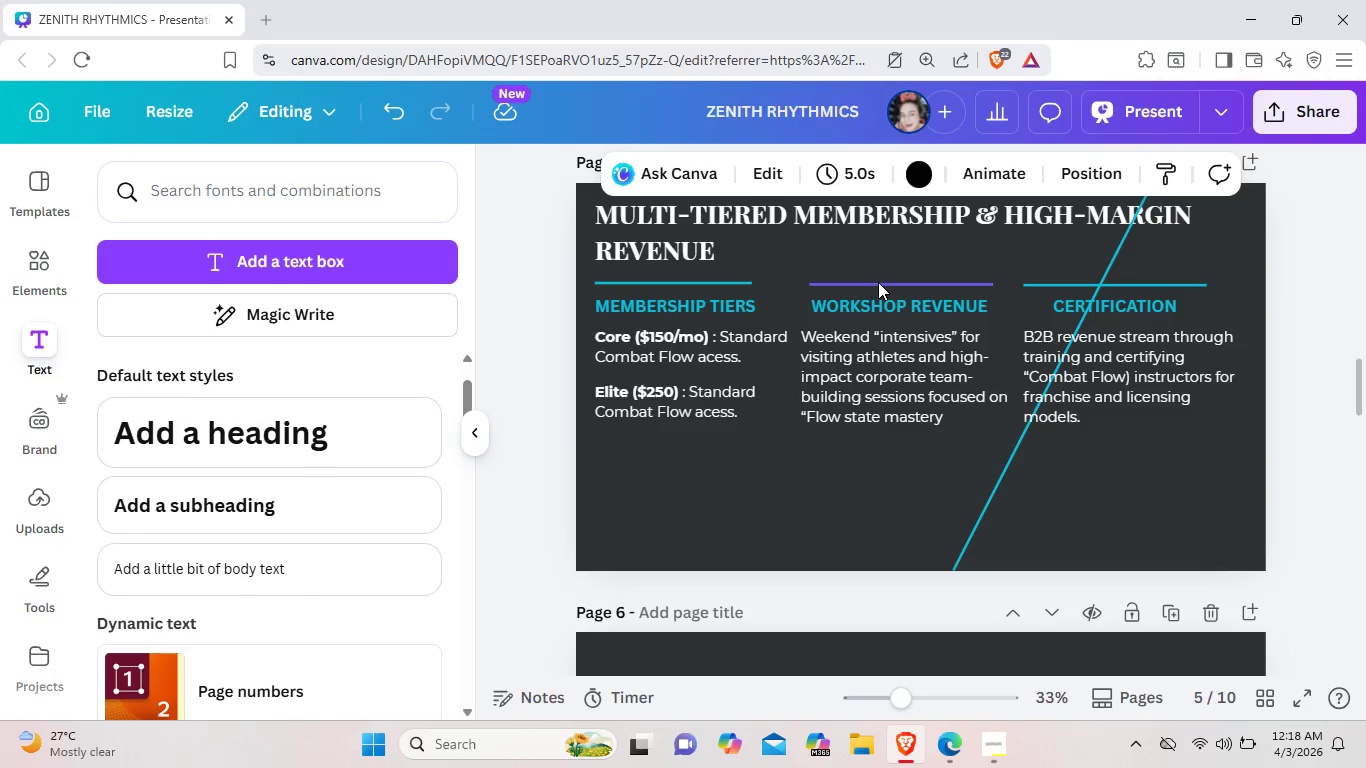 
key(ArrowUp)
 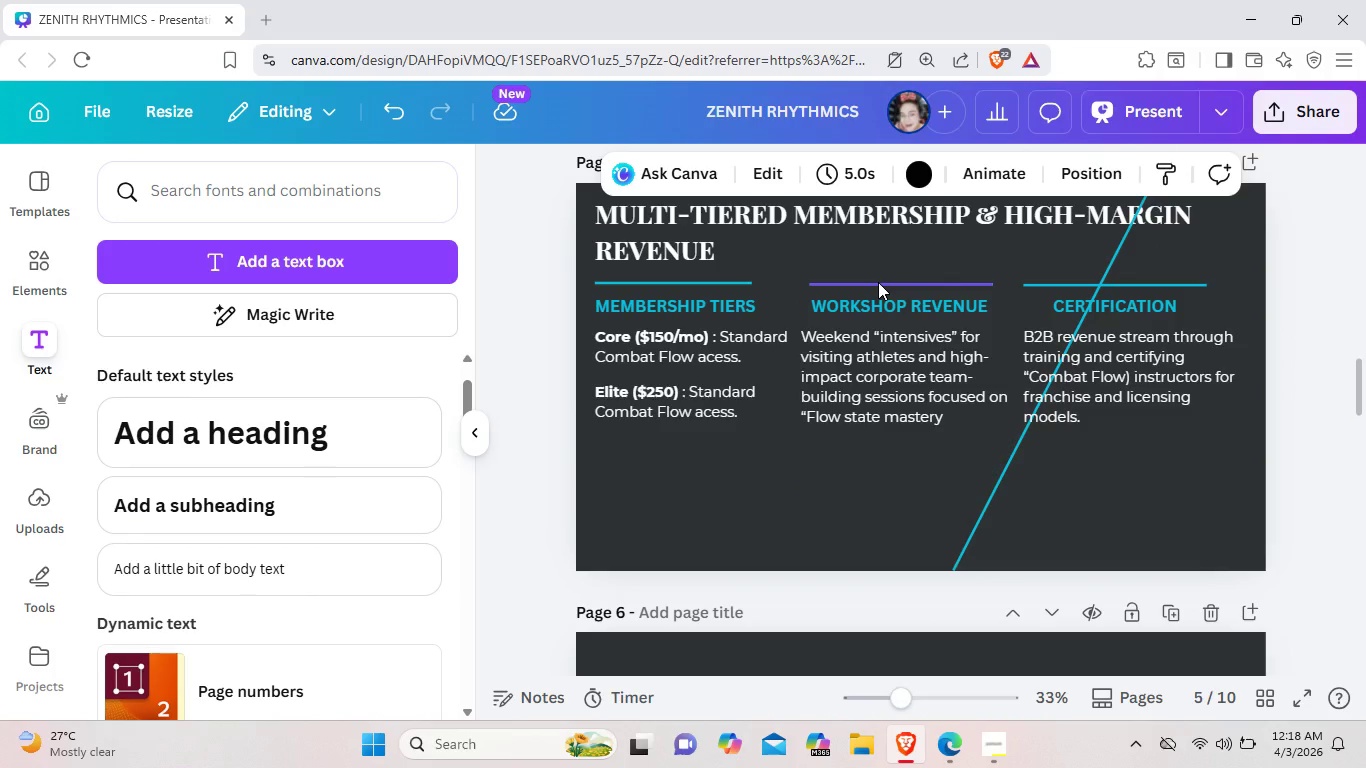 
key(ArrowUp)
 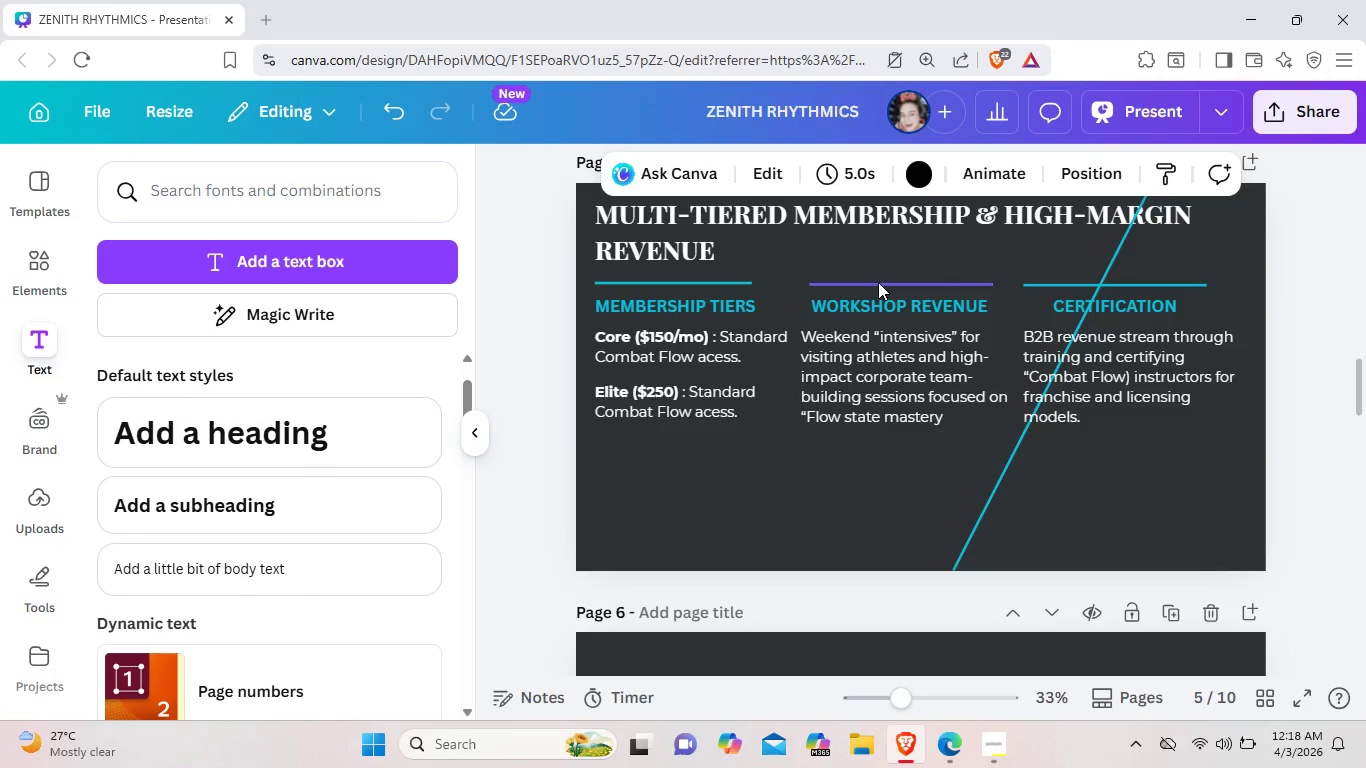 
key(ArrowUp)
 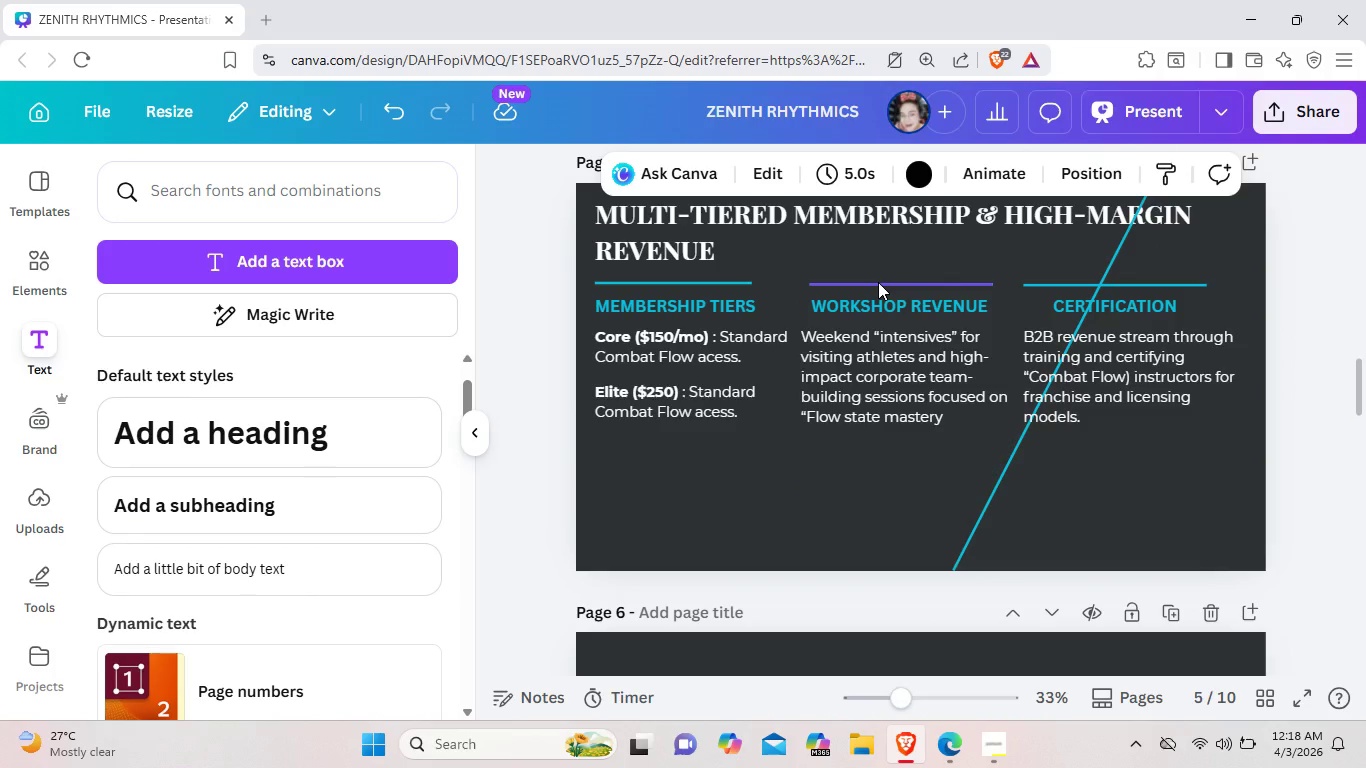 
key(ArrowUp)
 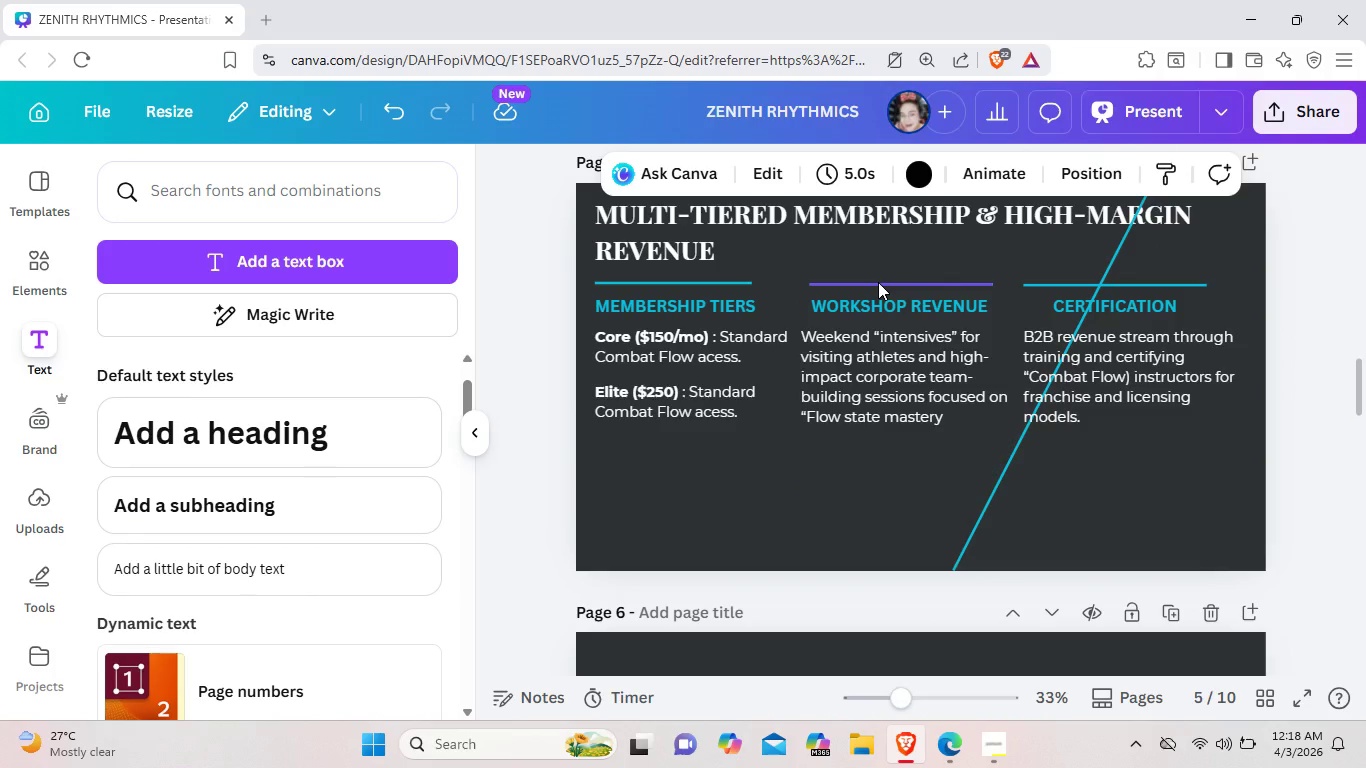 
key(ArrowUp)
 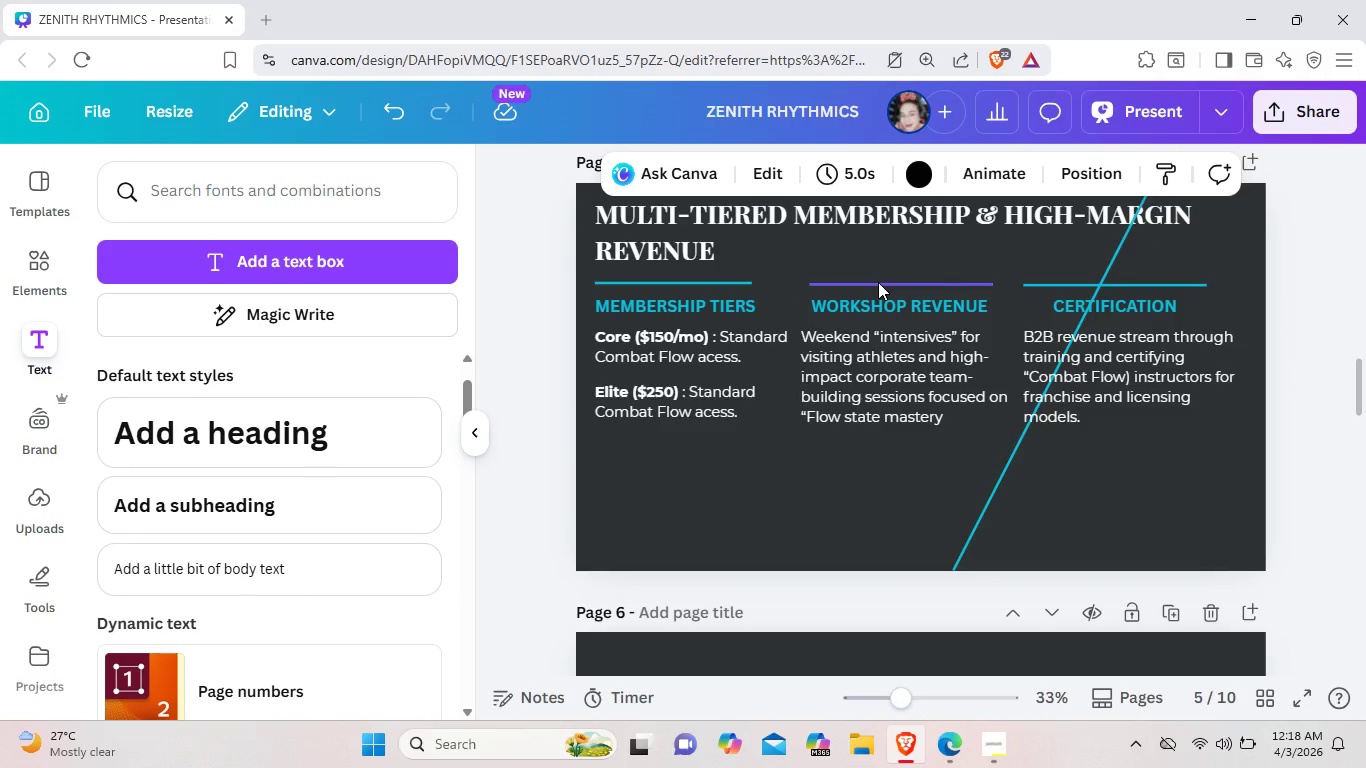 
key(ArrowUp)
 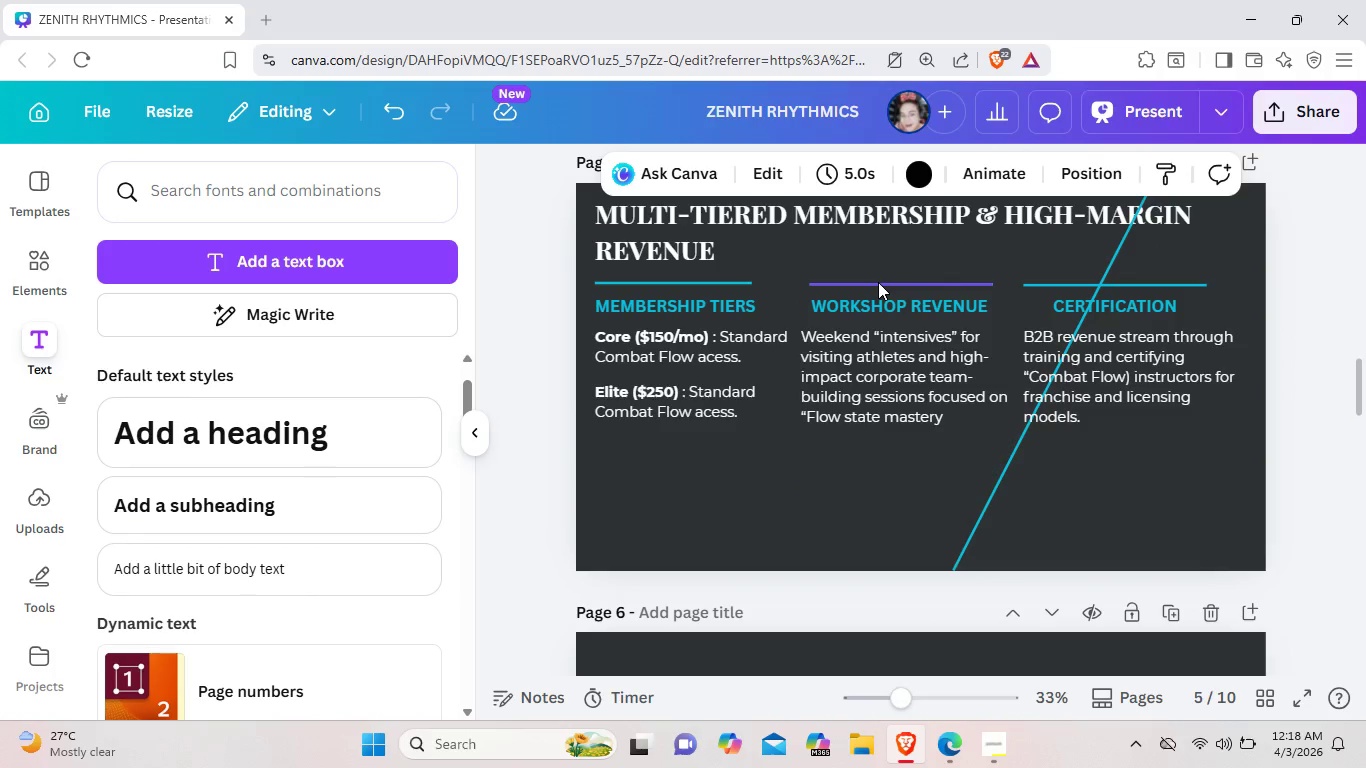 
key(ArrowUp)
 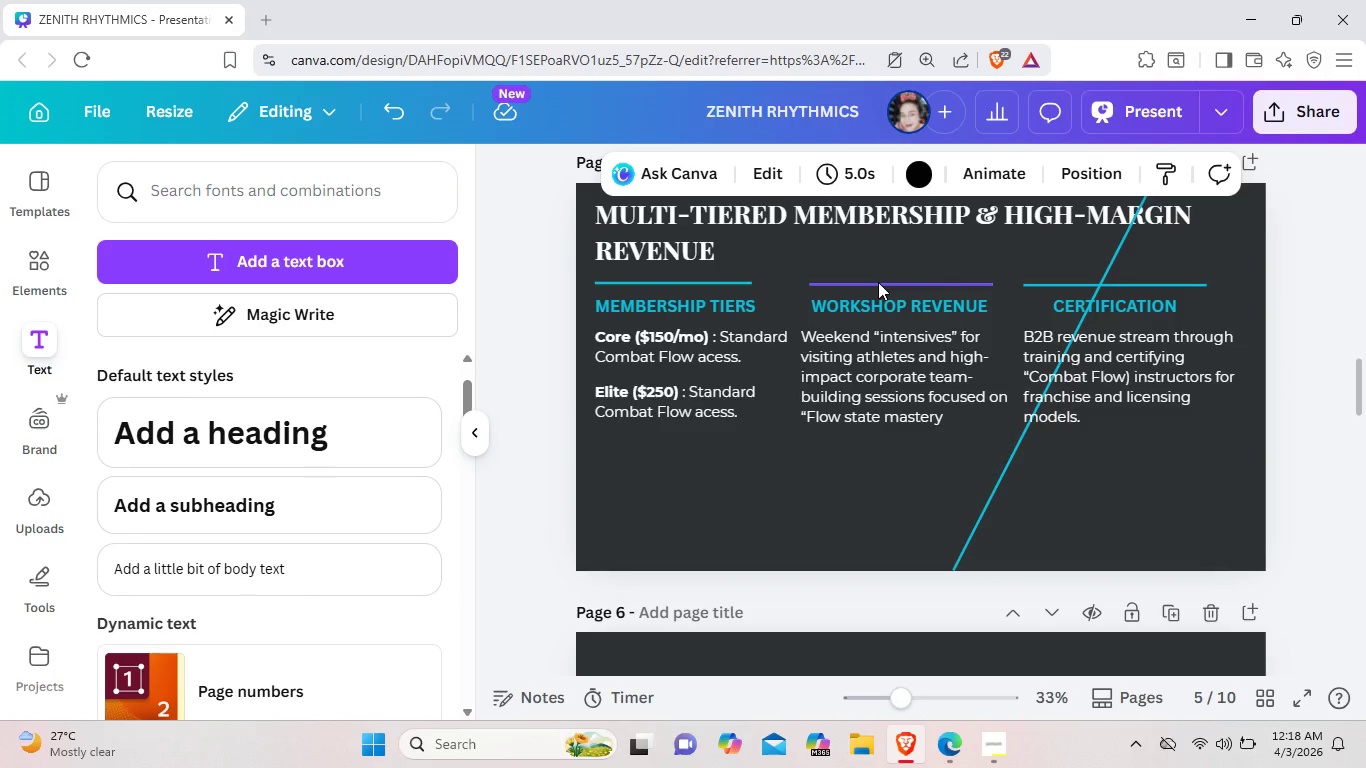 
key(ArrowUp)
 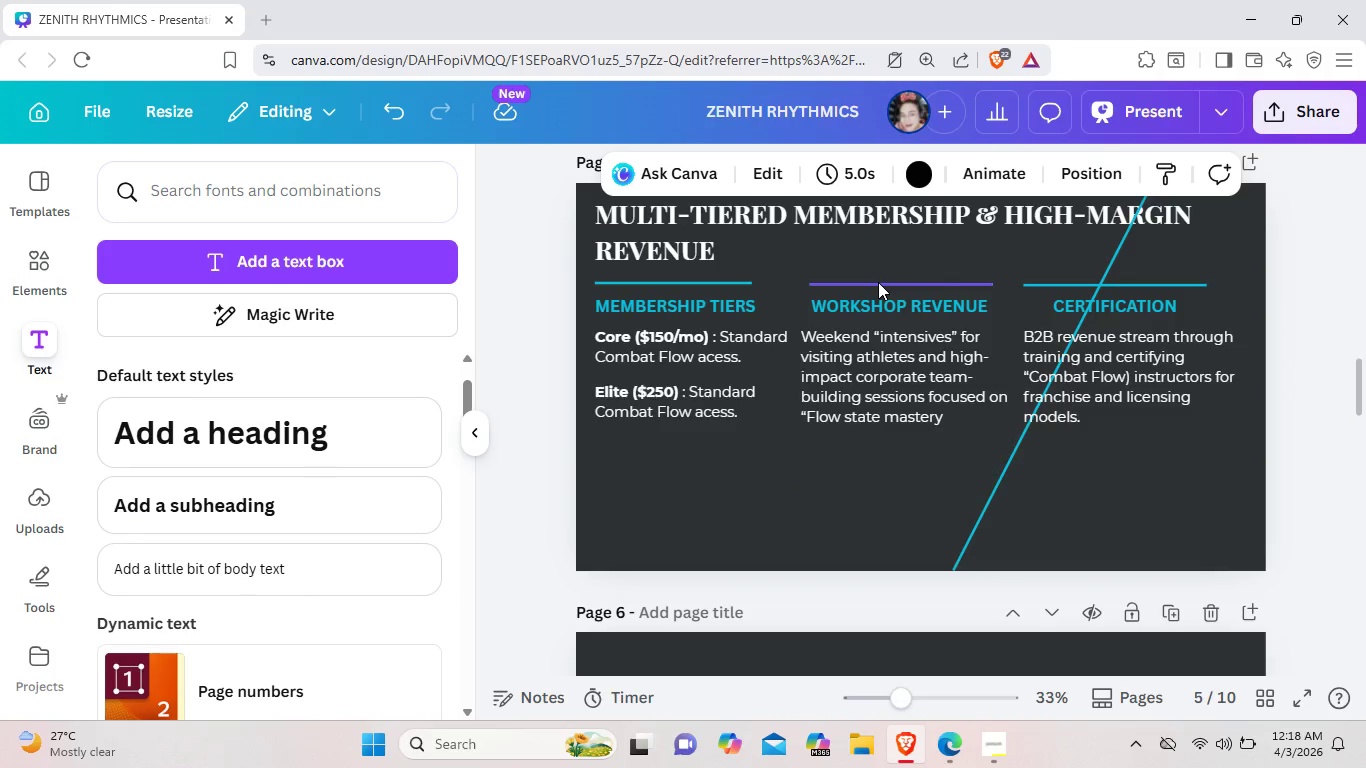 
left_click([878, 282])
 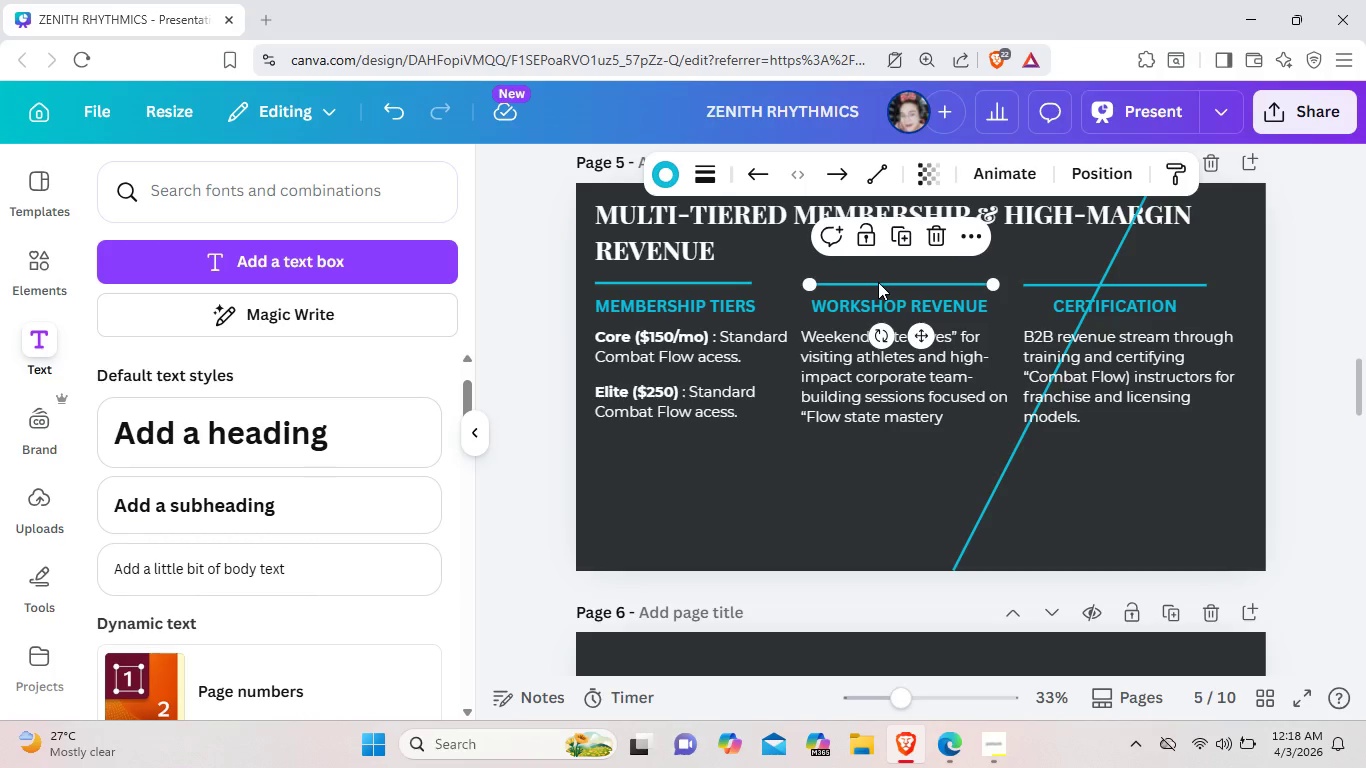 
key(ArrowUp)
 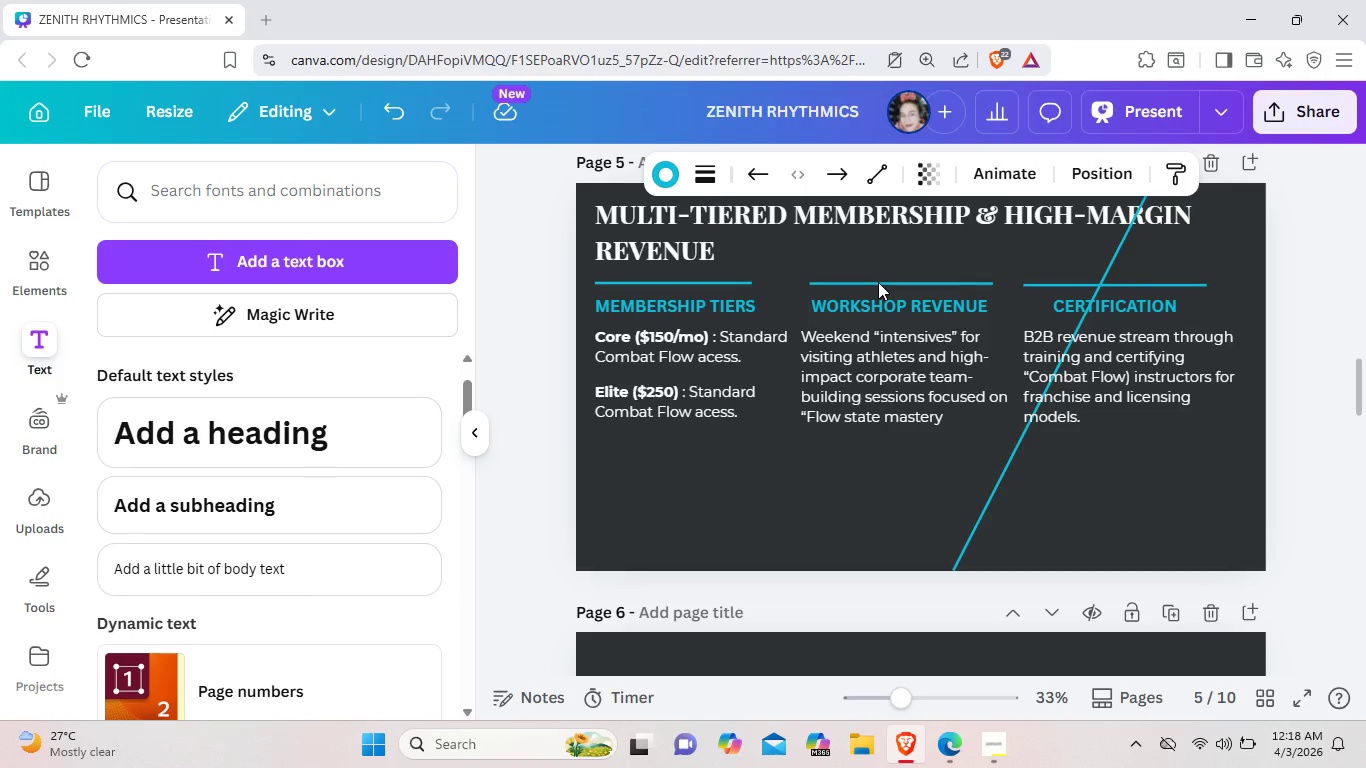 
key(ArrowUp)
 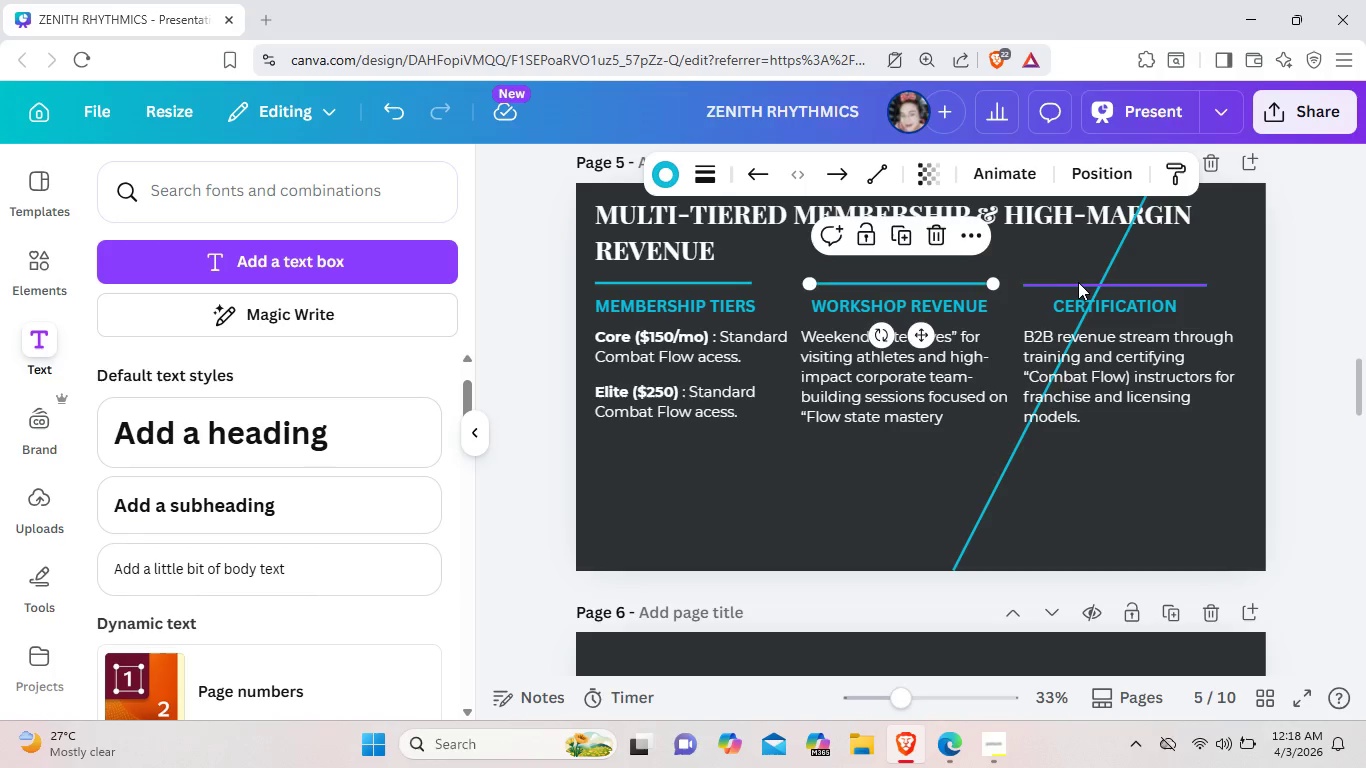 
left_click([1079, 282])
 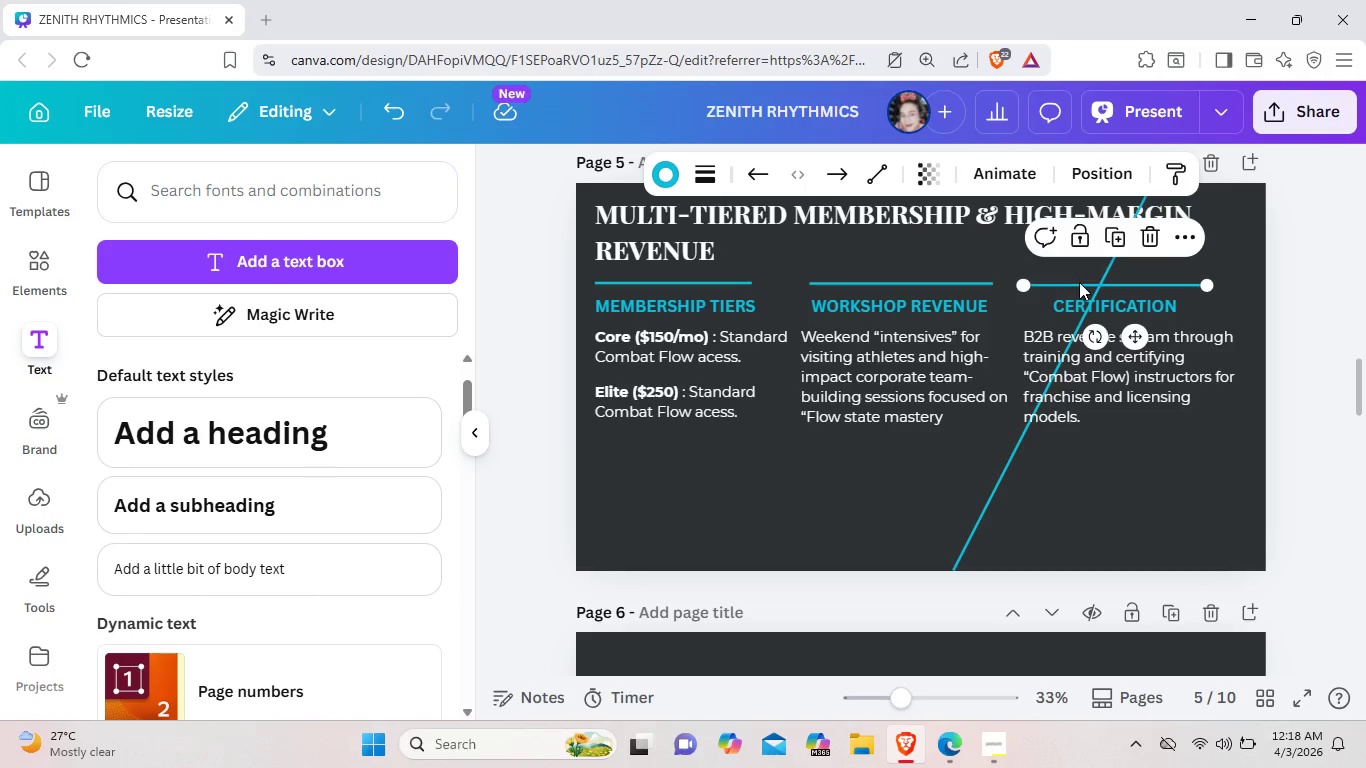 
left_click([1079, 282])
 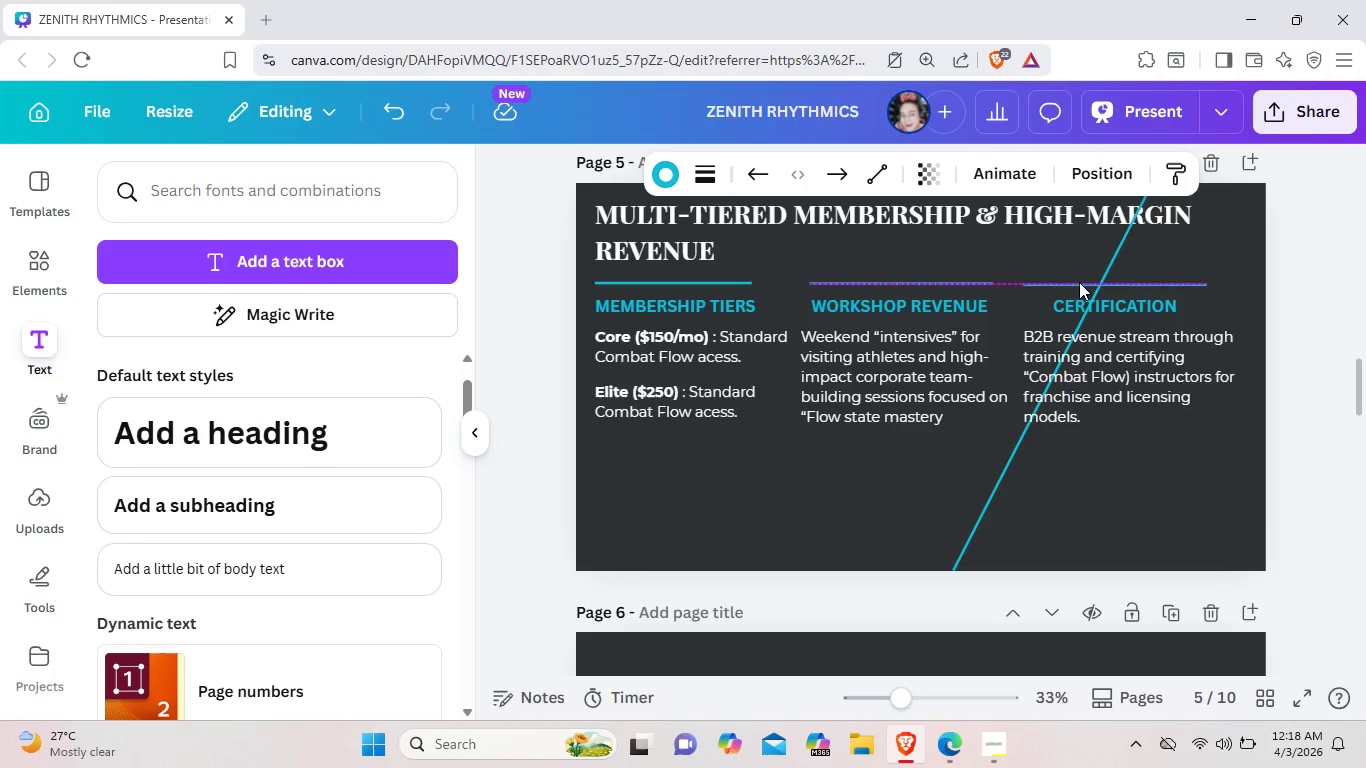 
key(ArrowUp)
 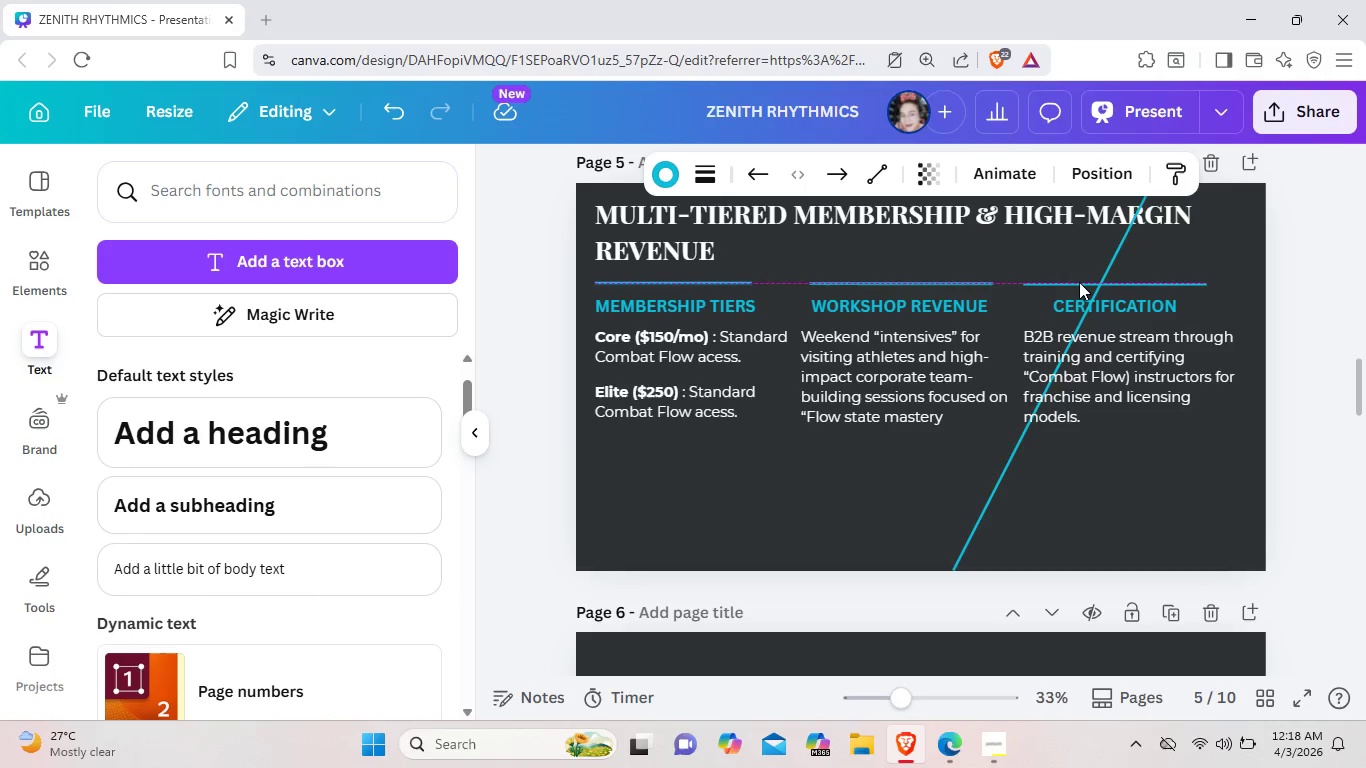 
key(ArrowUp)
 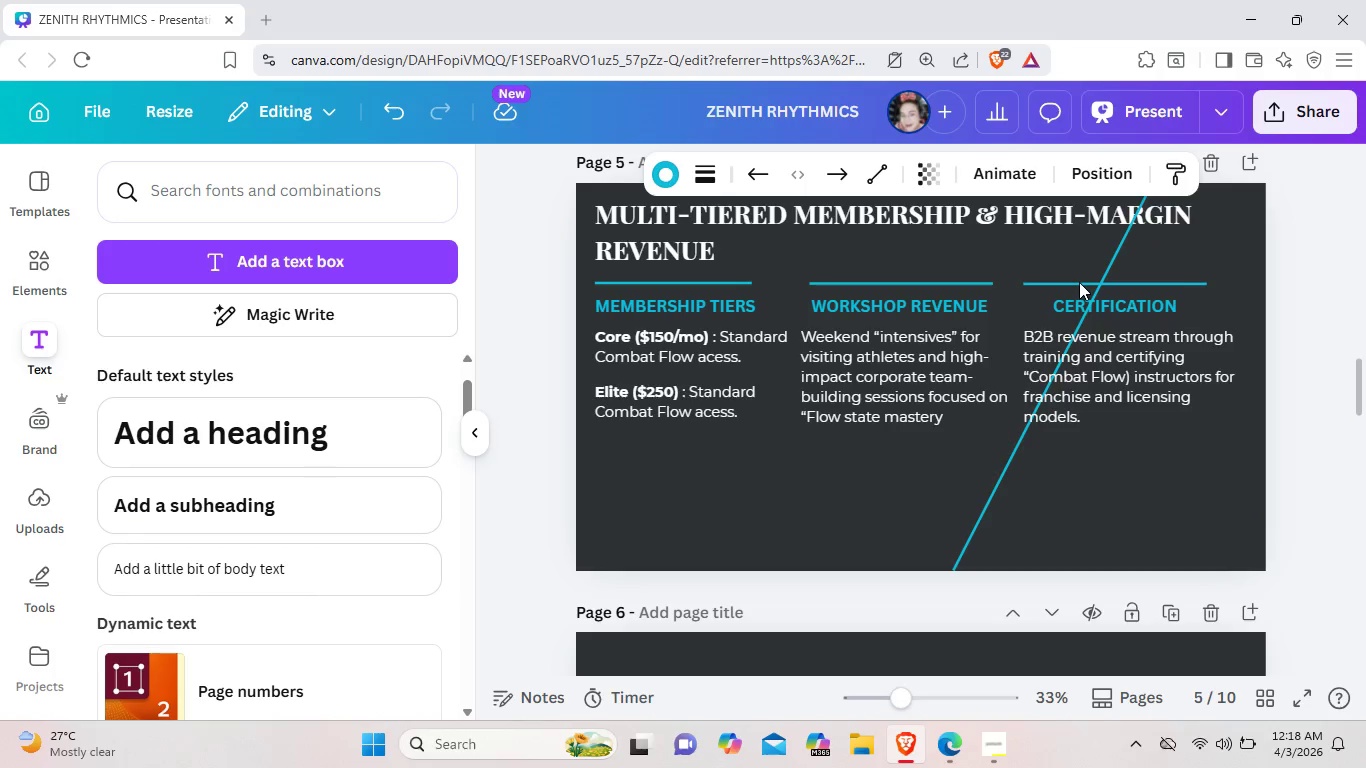 
key(ArrowUp)
 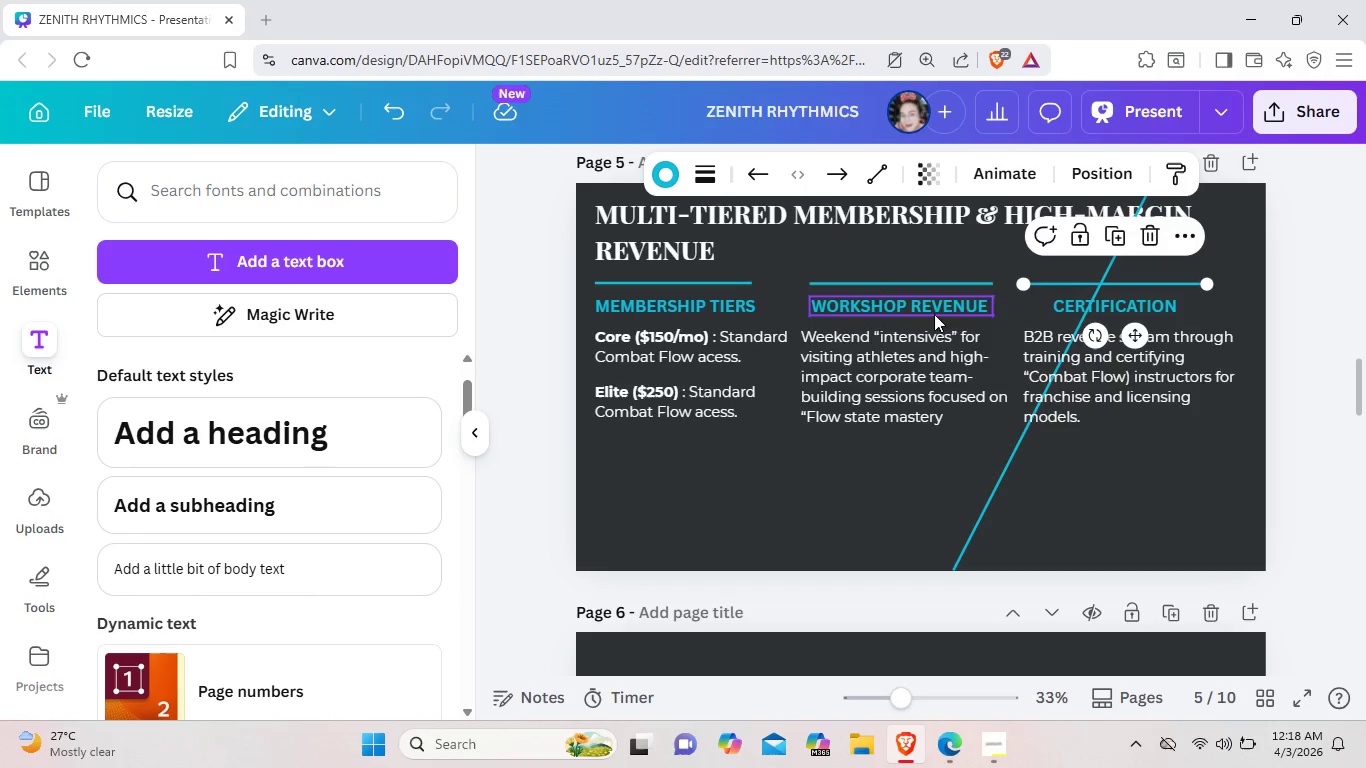 
left_click([869, 524])
 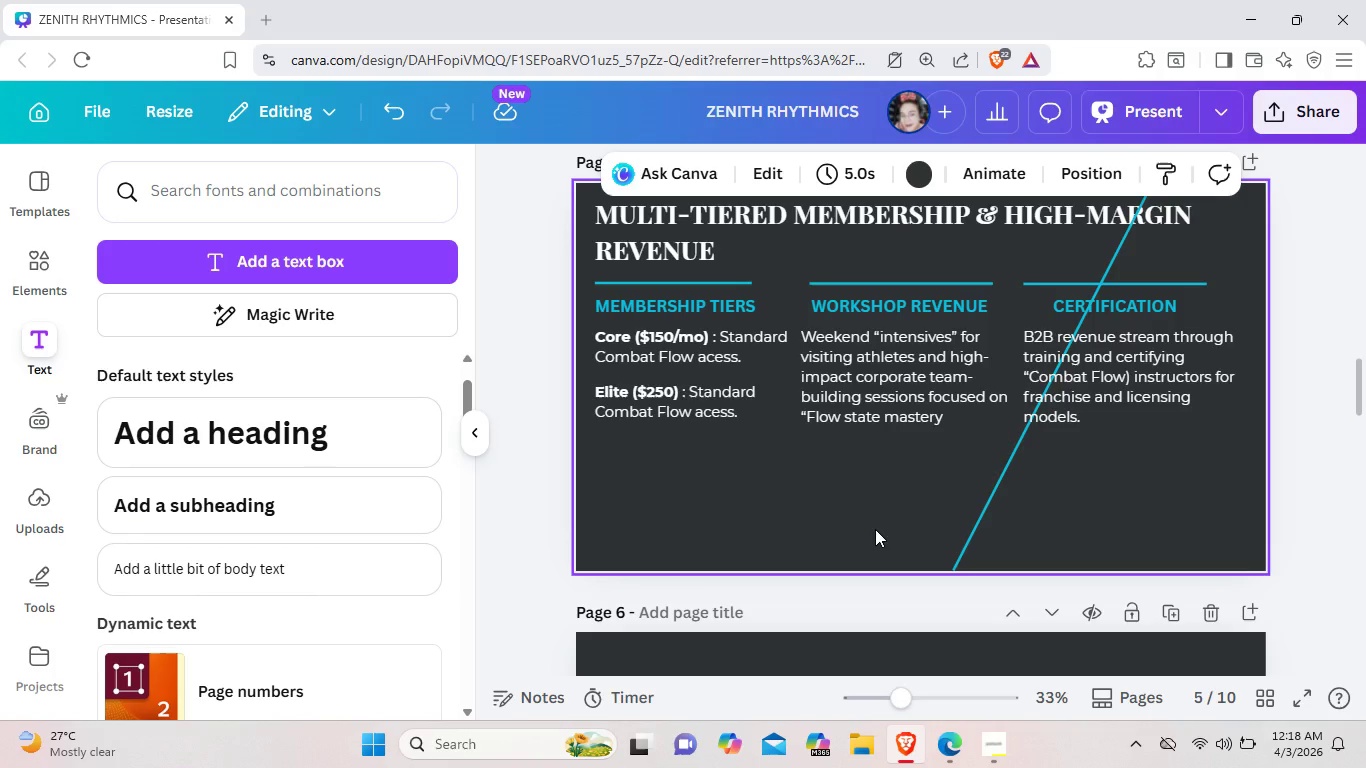 
wait(9.3)
 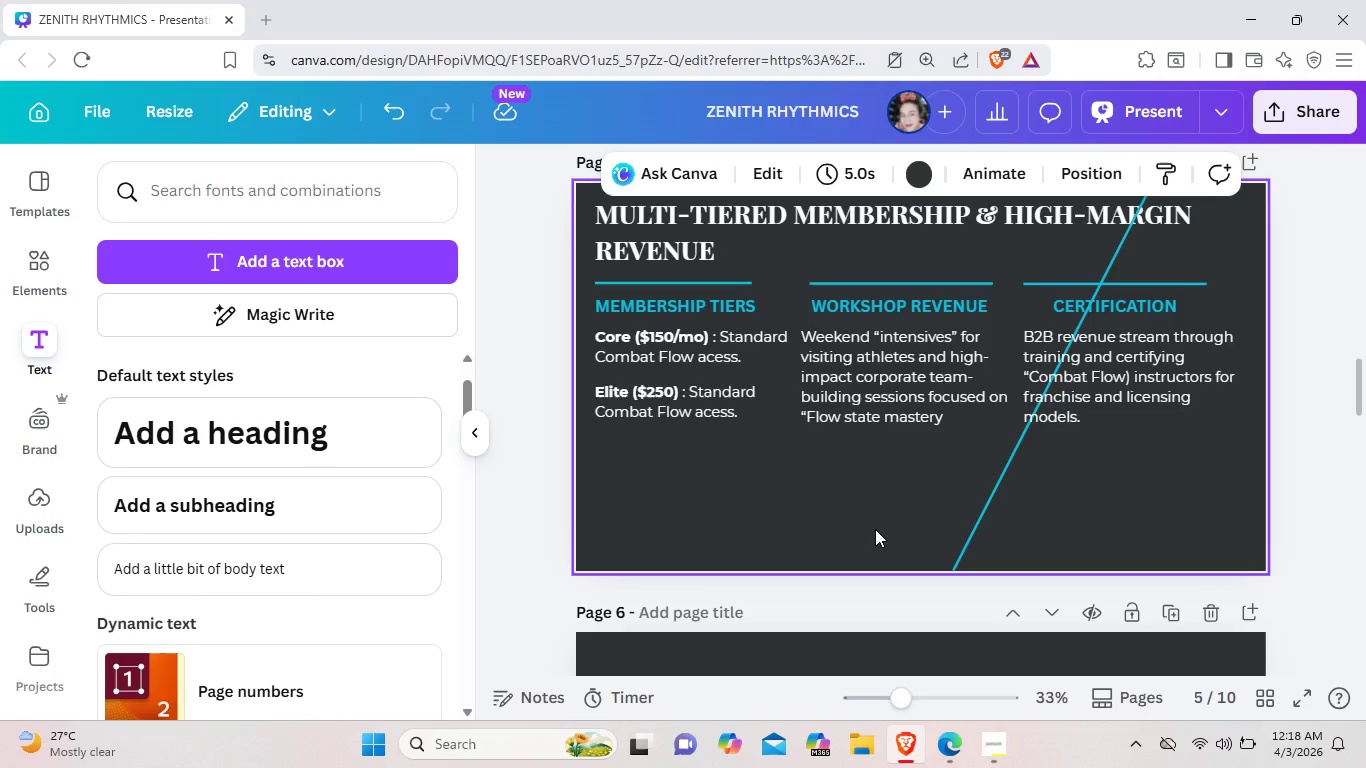 
left_click([50, 264])
 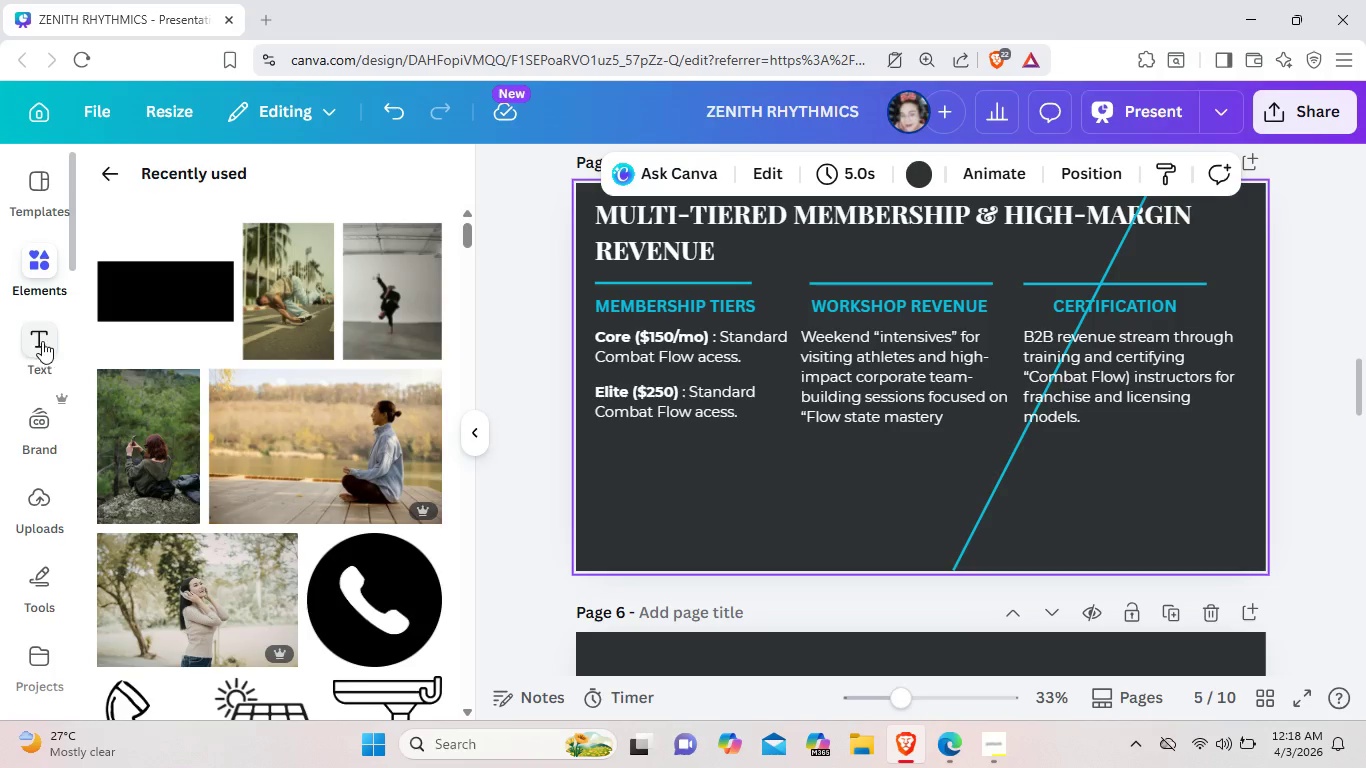 
left_click([176, 320])
 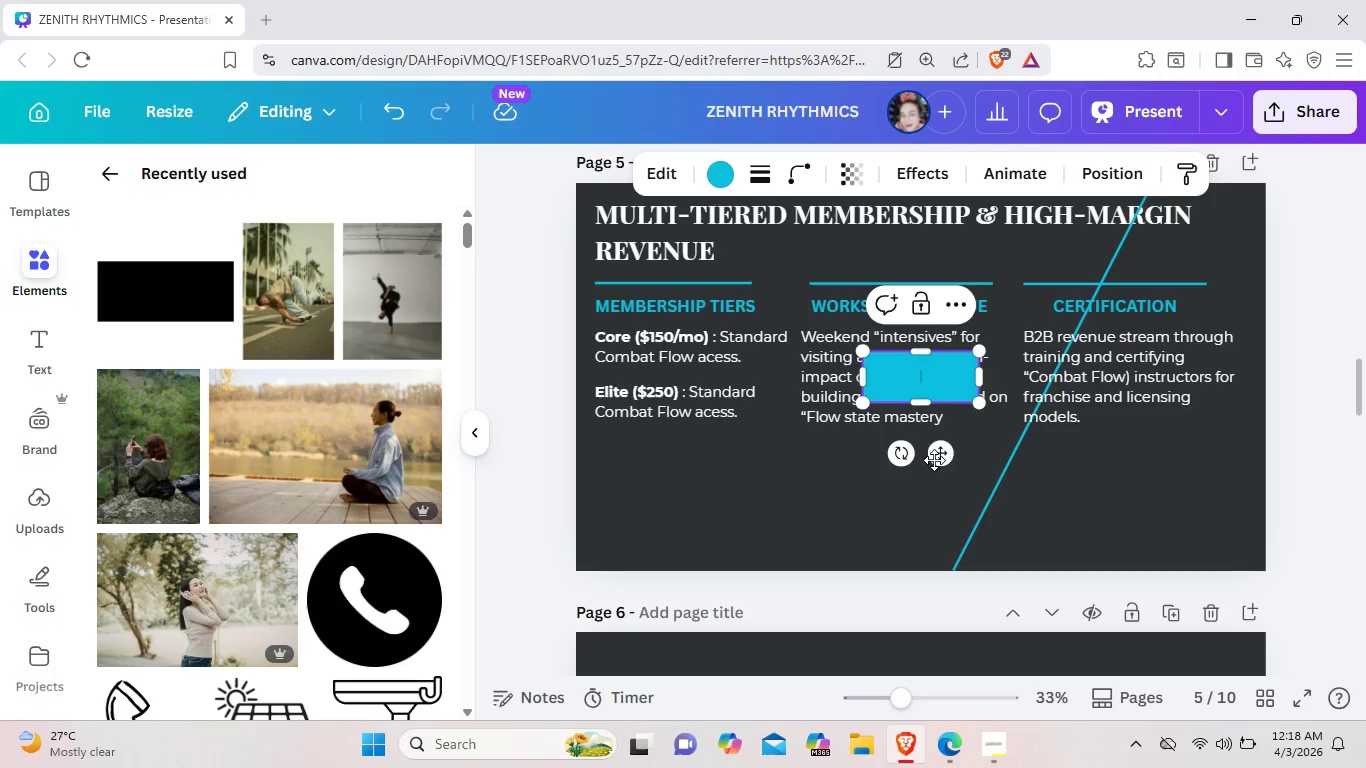 
left_click_drag(start_coordinate=[947, 457], to_coordinate=[916, 592])
 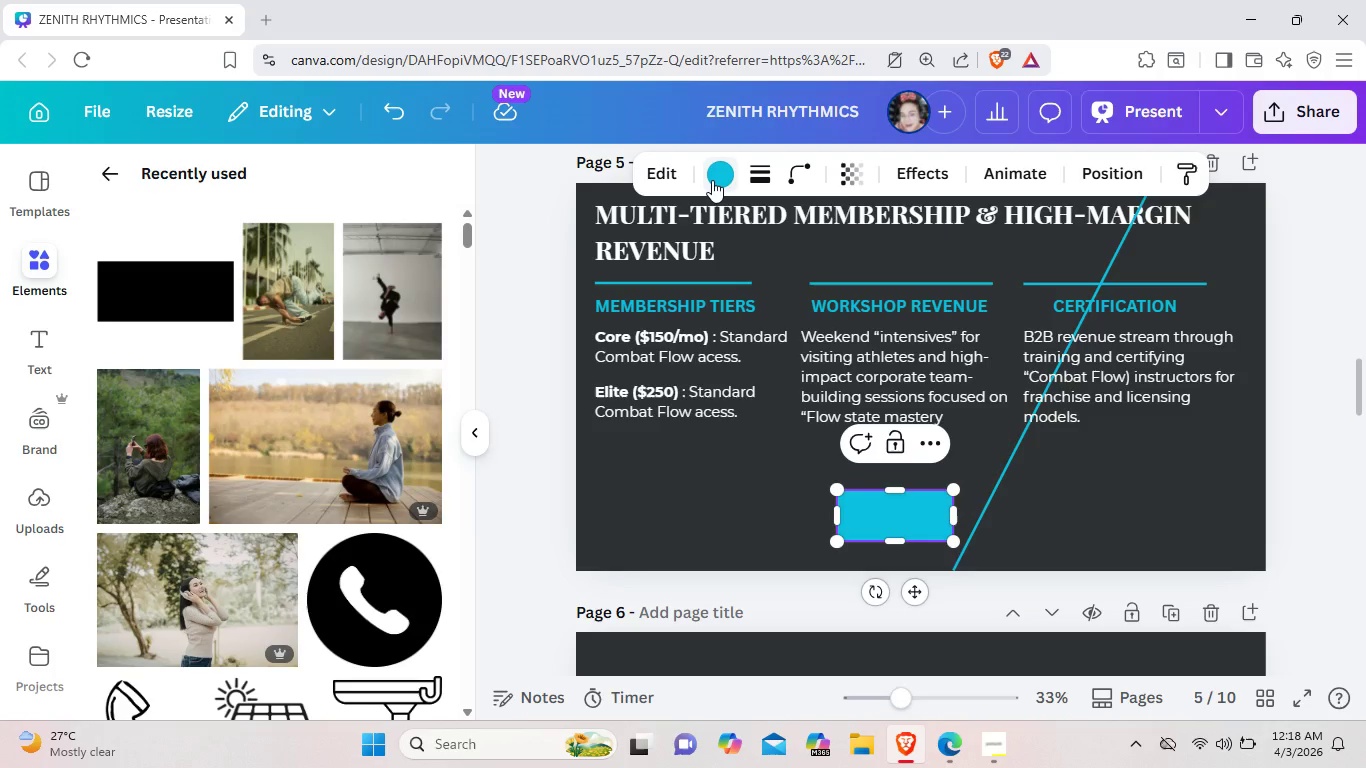 
left_click([712, 180])
 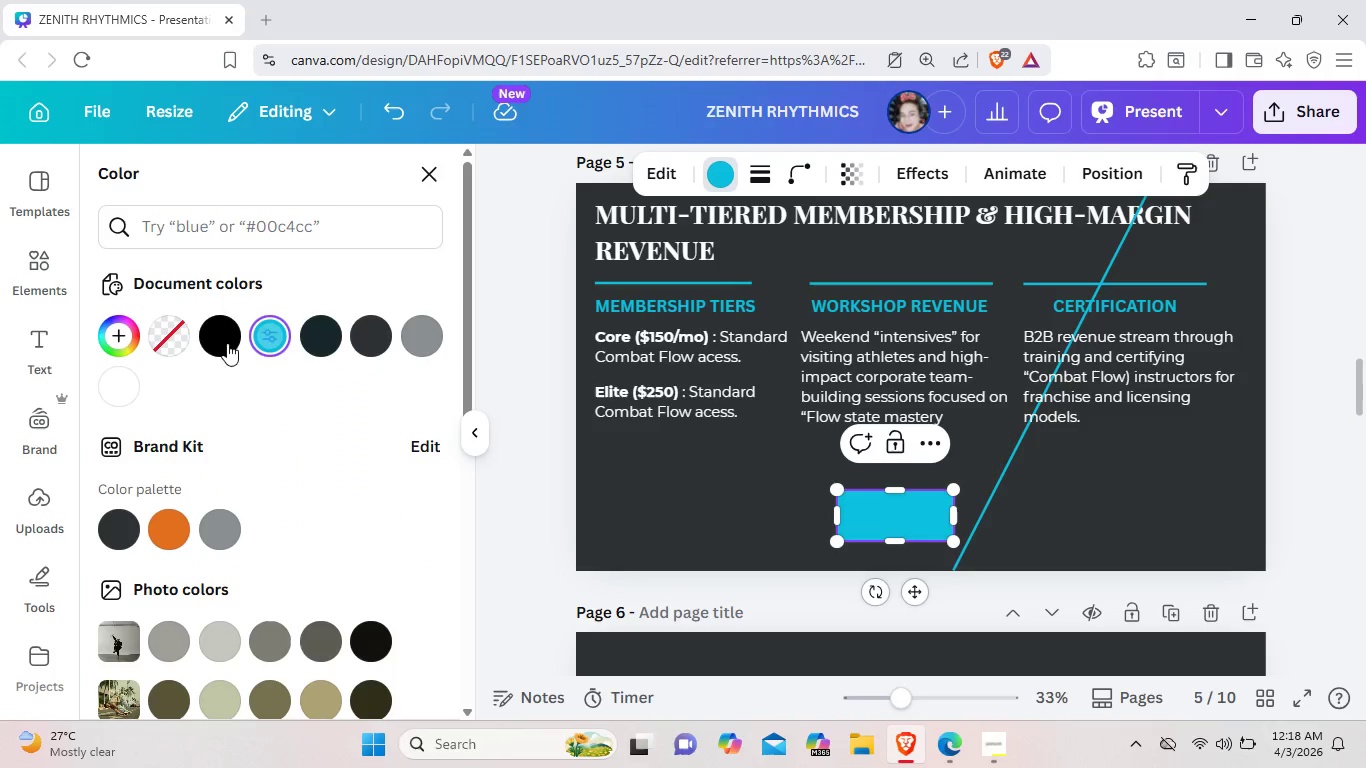 
left_click([219, 343])
 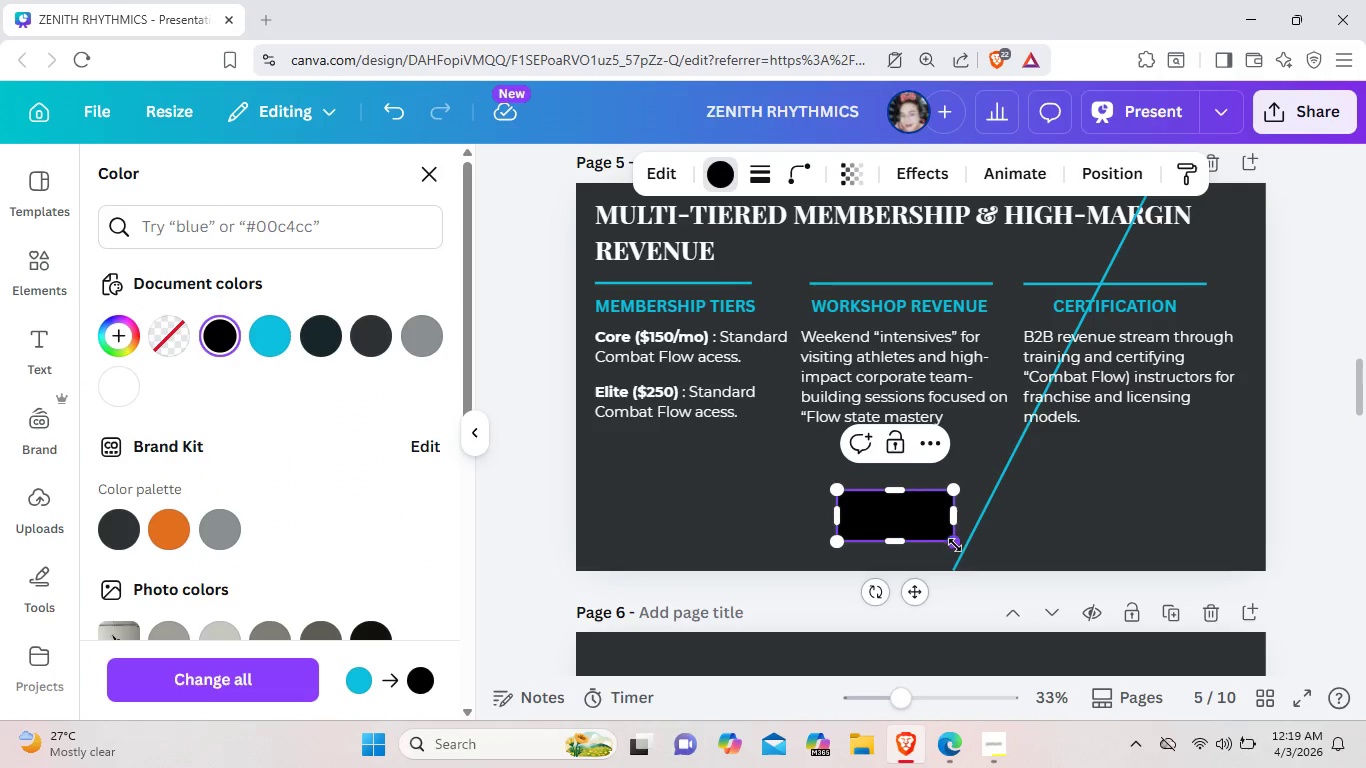 
left_click_drag(start_coordinate=[957, 547], to_coordinate=[1365, 560])
 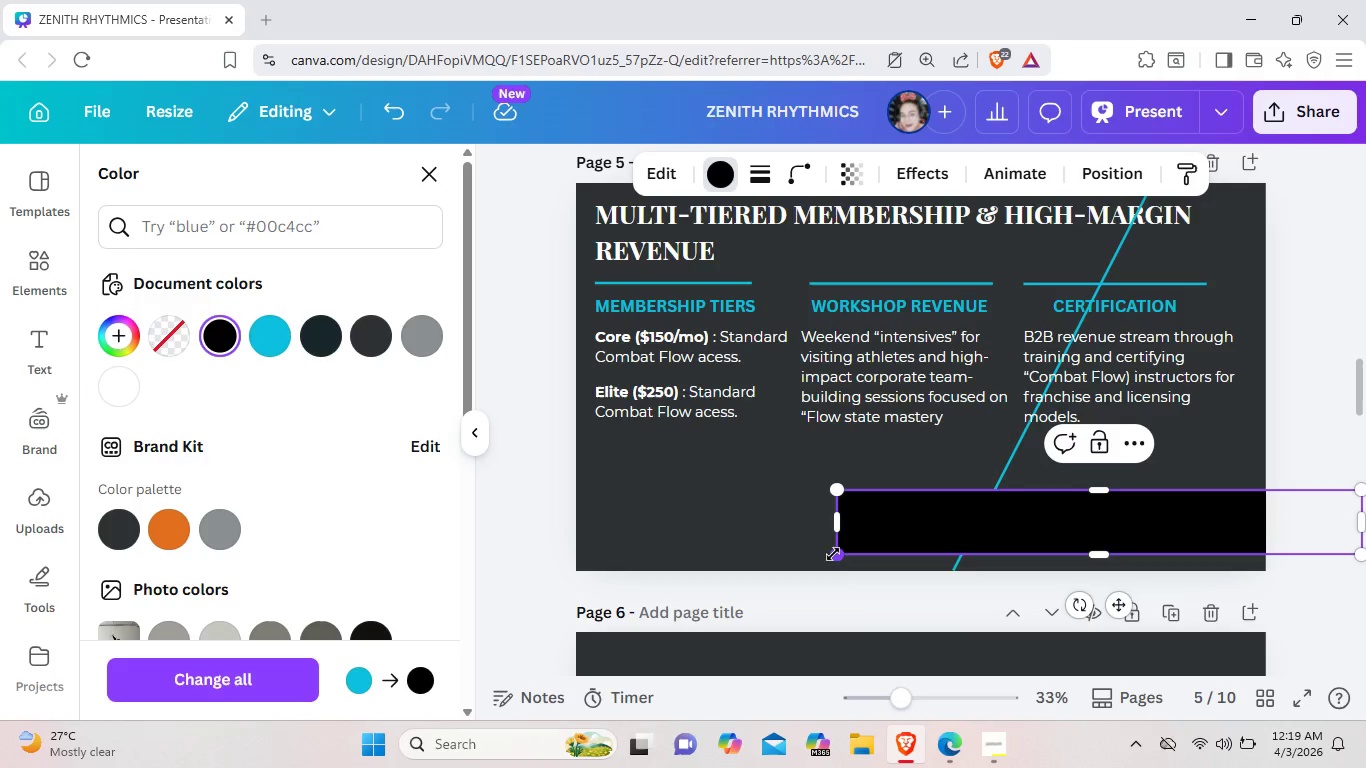 
left_click_drag(start_coordinate=[833, 554], to_coordinate=[843, 604])
 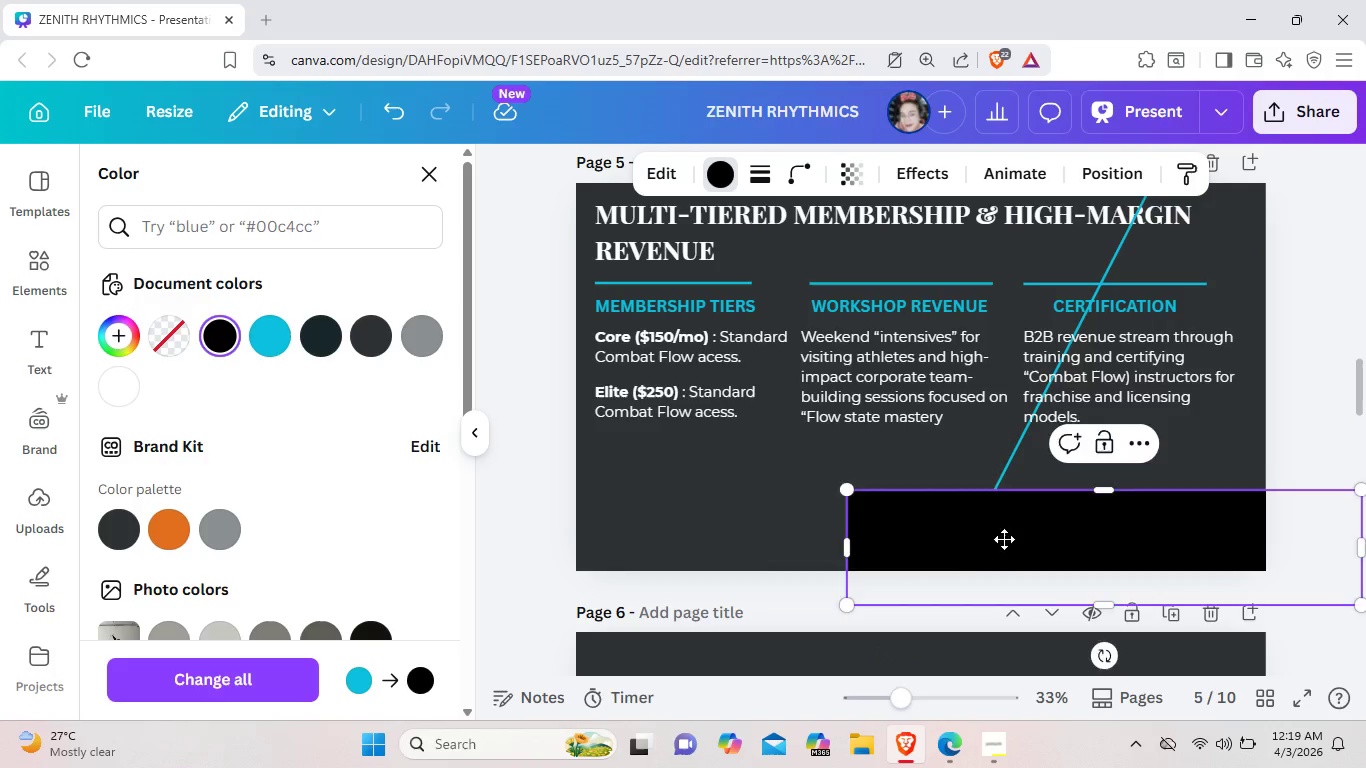 
left_click_drag(start_coordinate=[1058, 538], to_coordinate=[944, 546])
 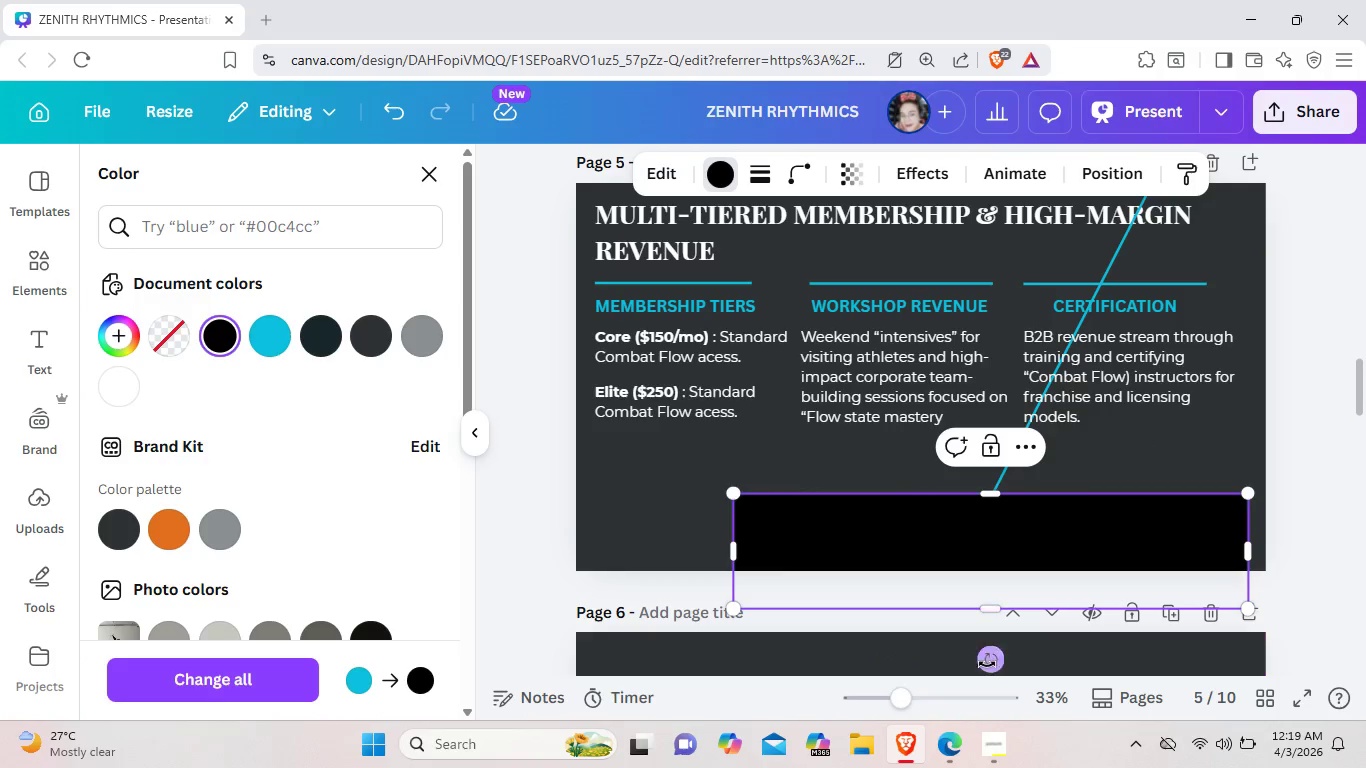 
left_click_drag(start_coordinate=[994, 670], to_coordinate=[1048, 733])
 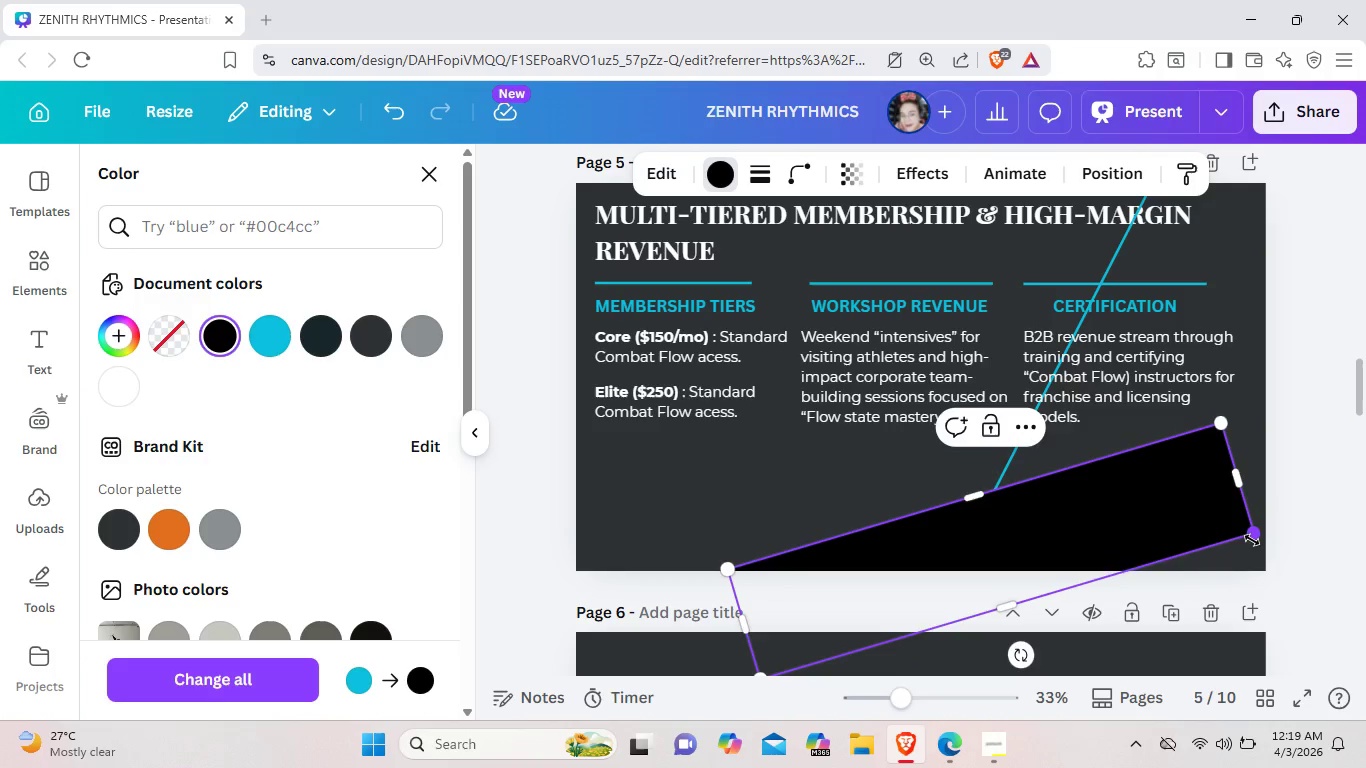 
left_click_drag(start_coordinate=[1252, 540], to_coordinate=[1327, 552])
 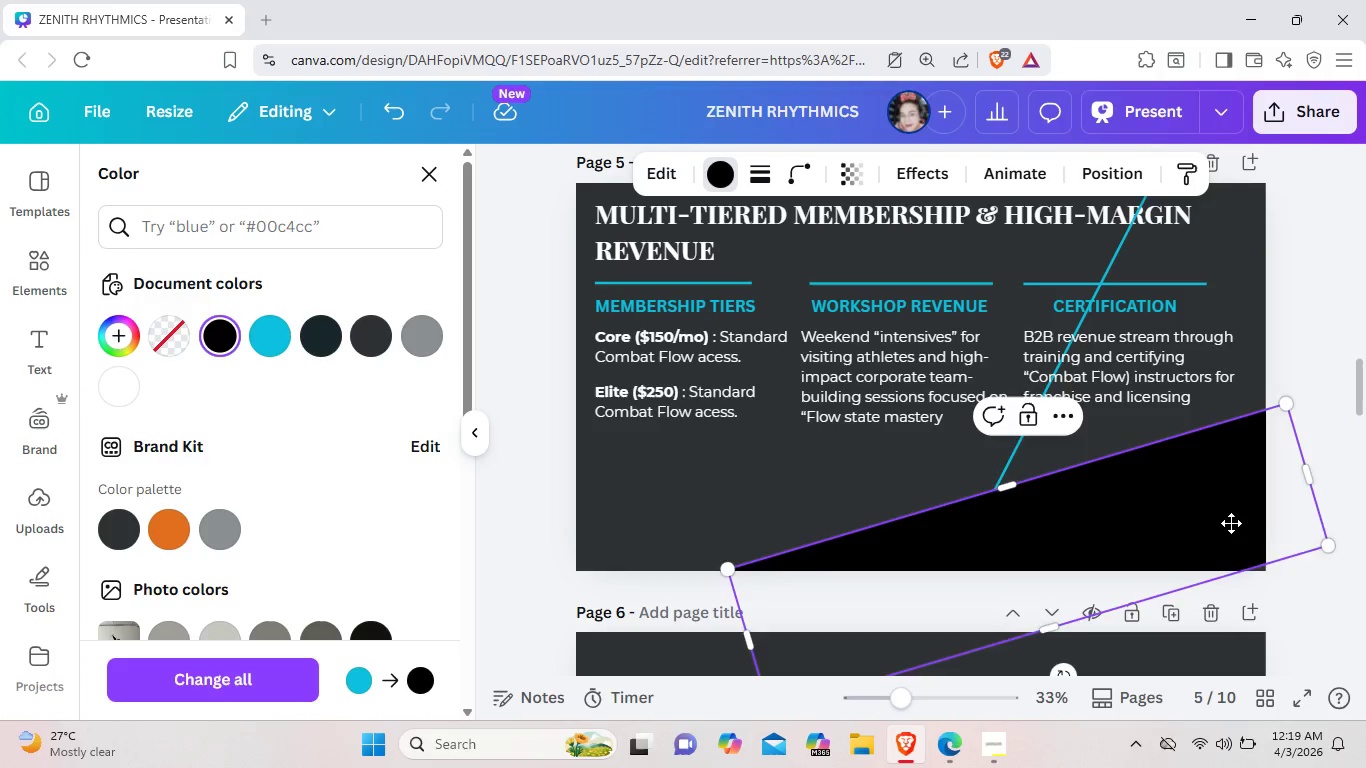 
left_click_drag(start_coordinate=[1229, 507], to_coordinate=[1231, 531])
 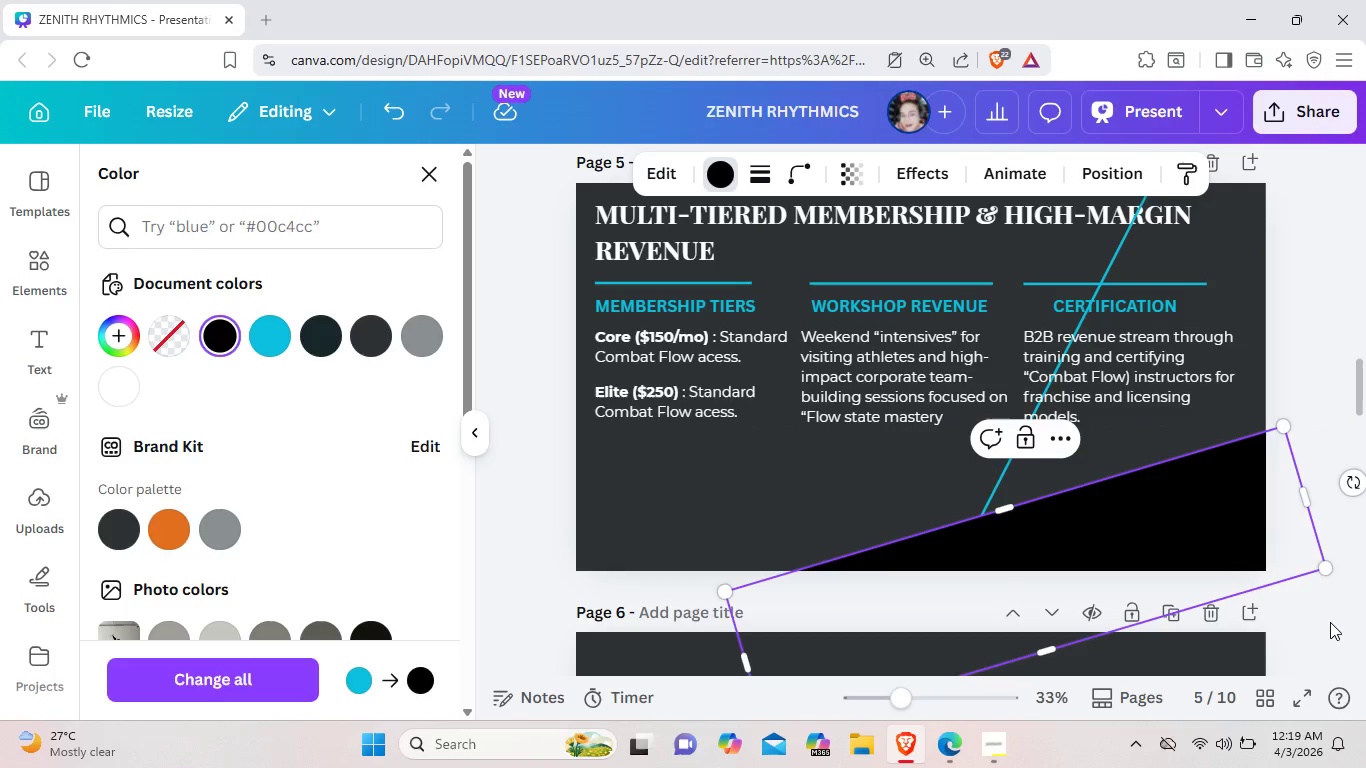 
left_click([1330, 622])
 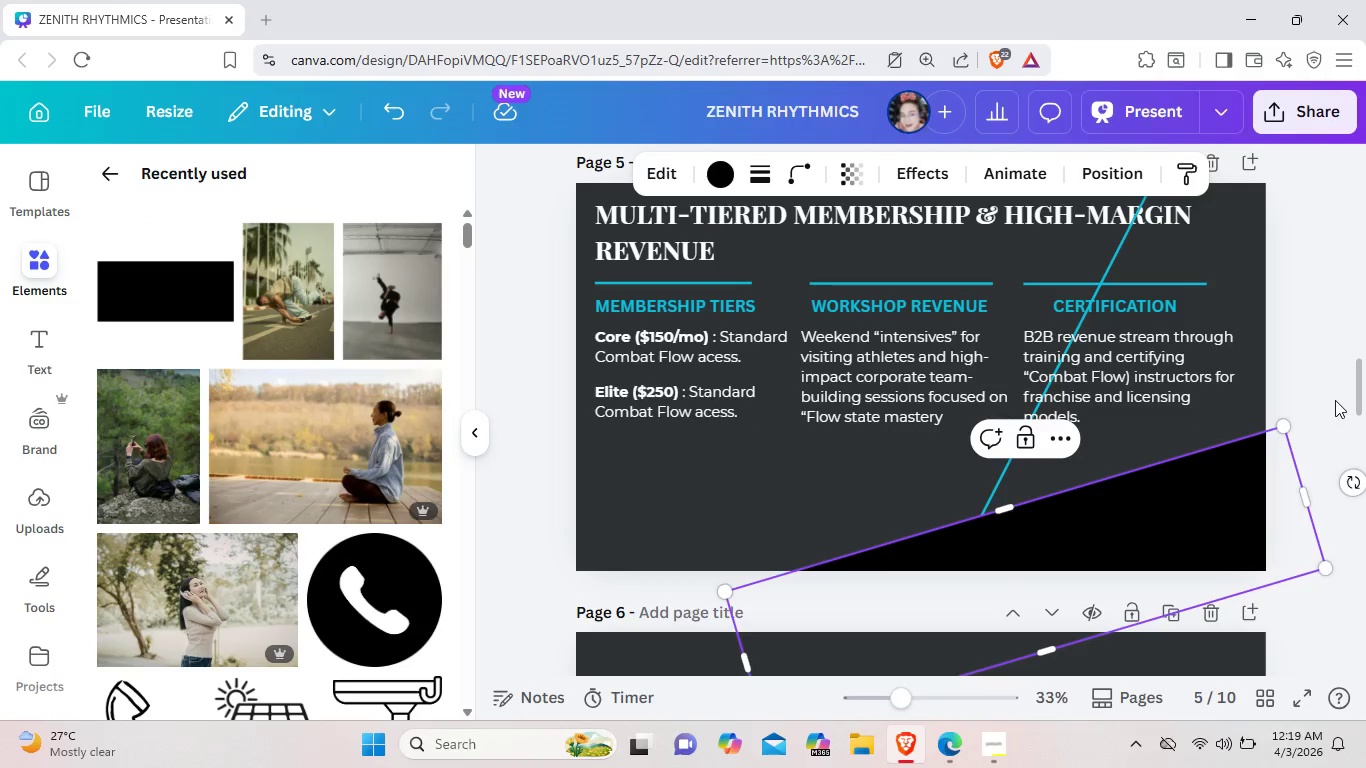 
left_click([1334, 399])
 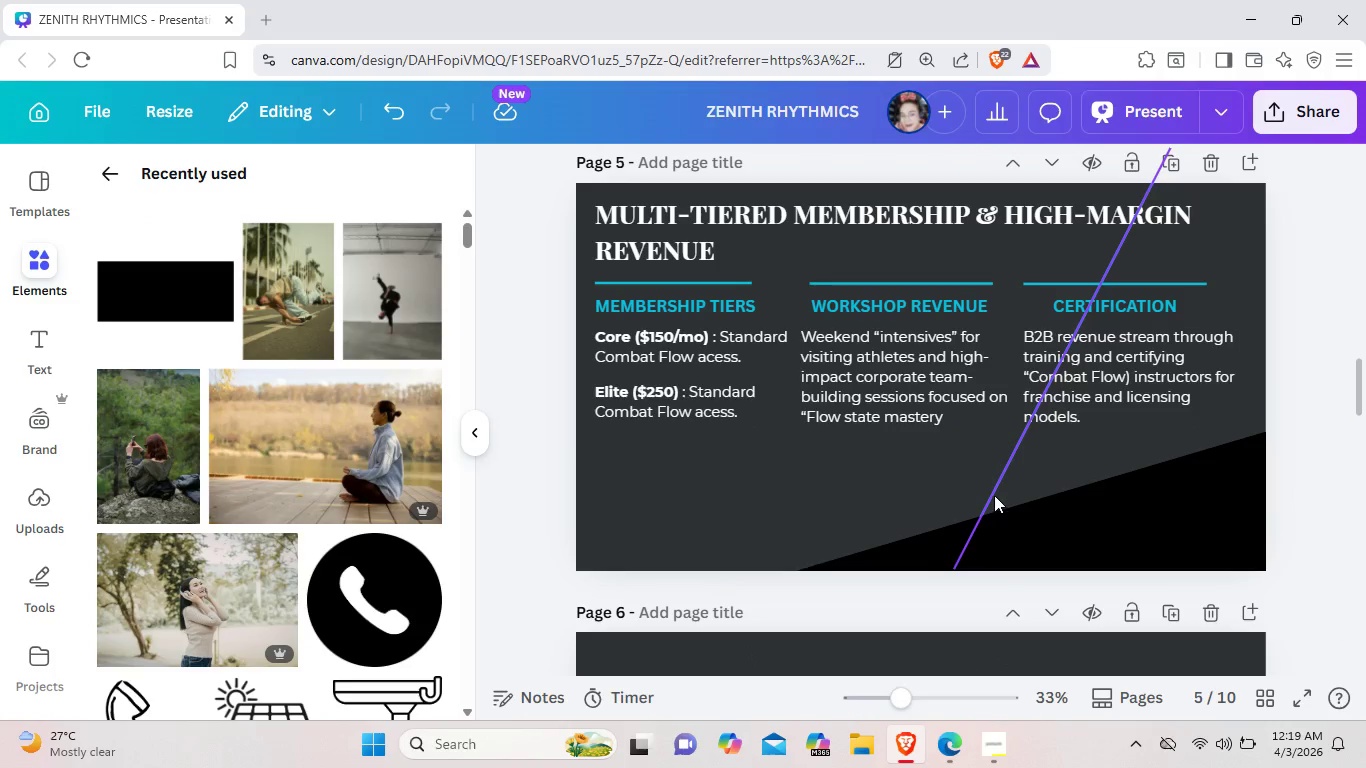 
left_click([994, 495])
 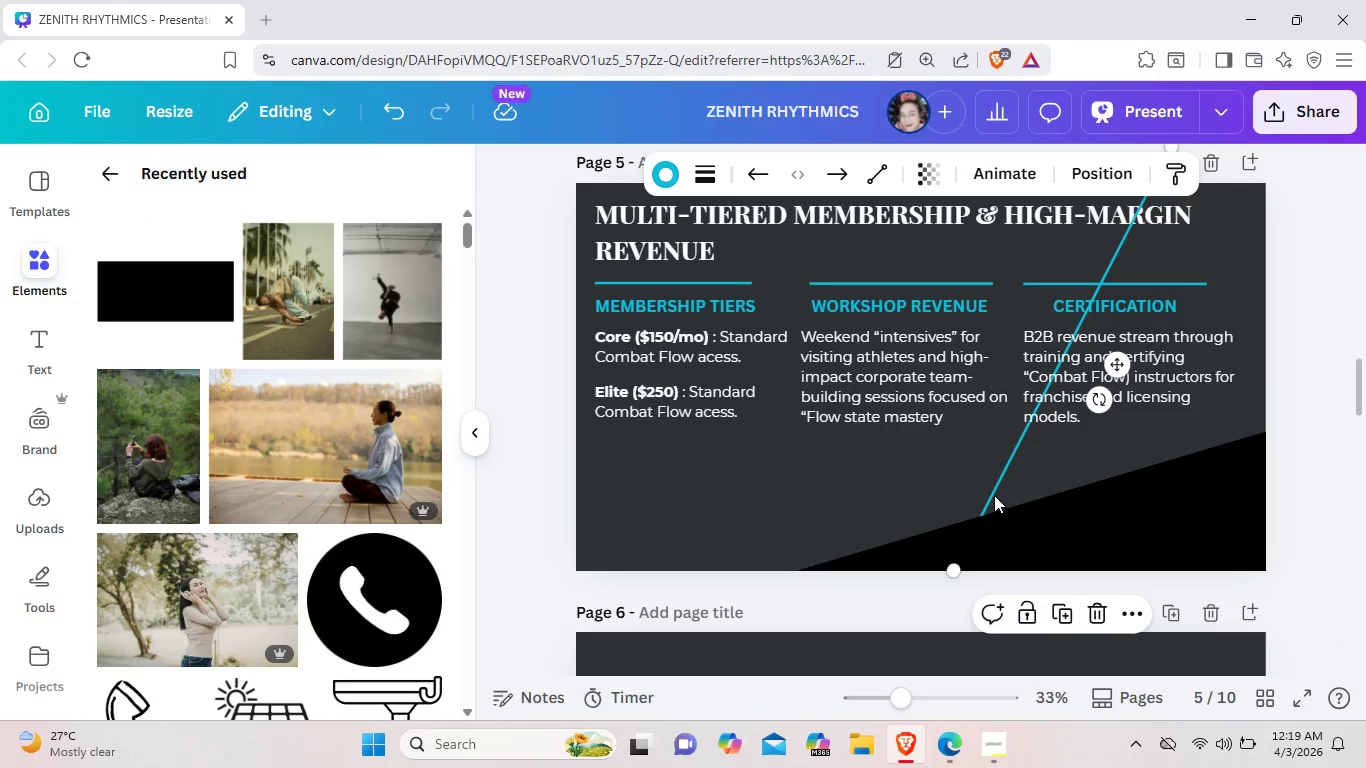 
right_click([994, 495])
 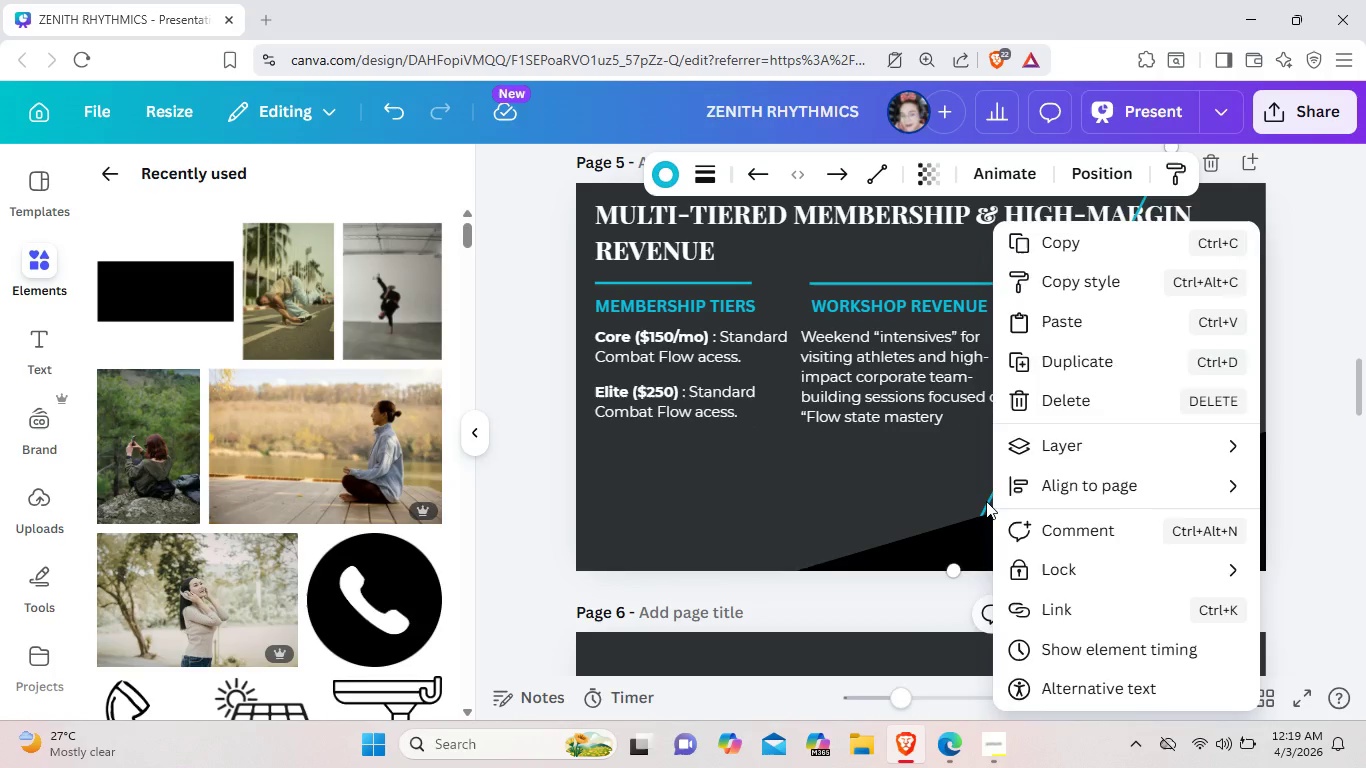 
left_click([986, 501])
 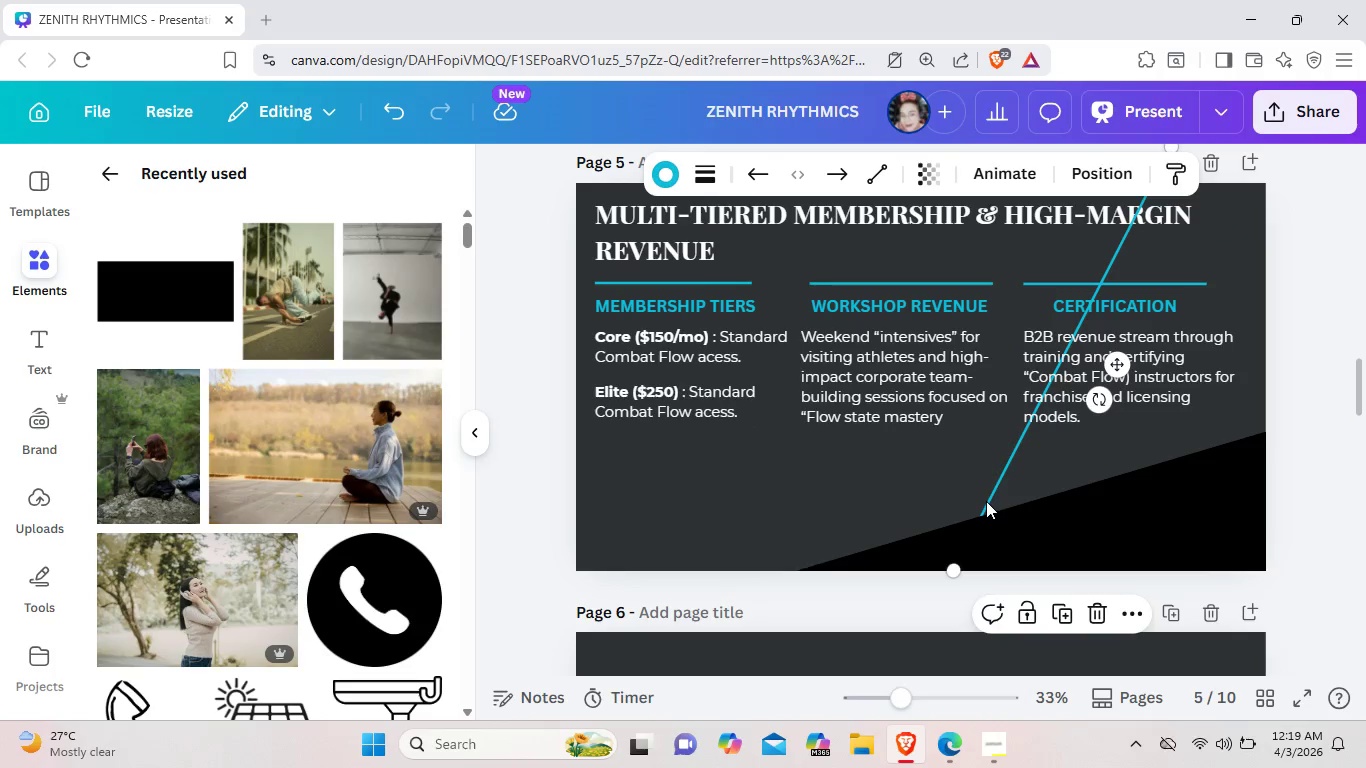 
left_click([986, 501])
 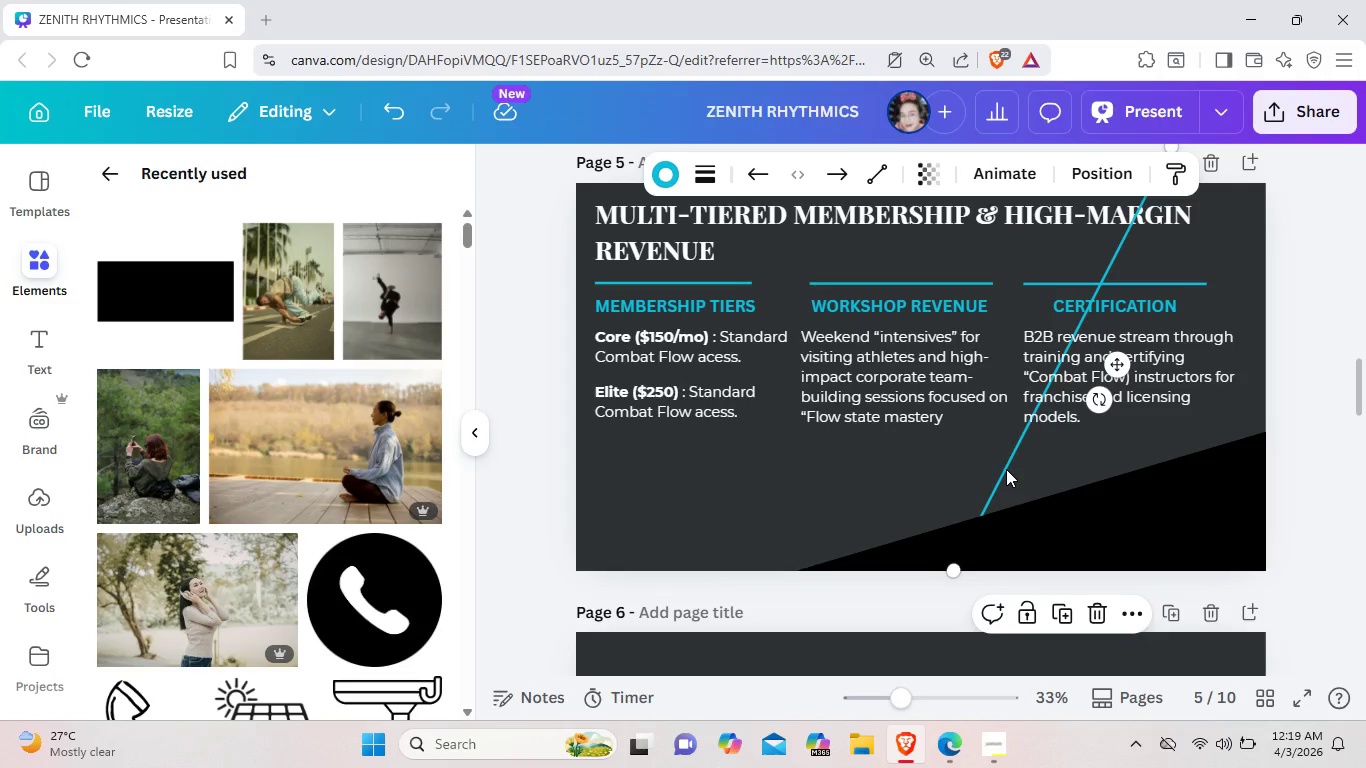 
double_click([1006, 469])
 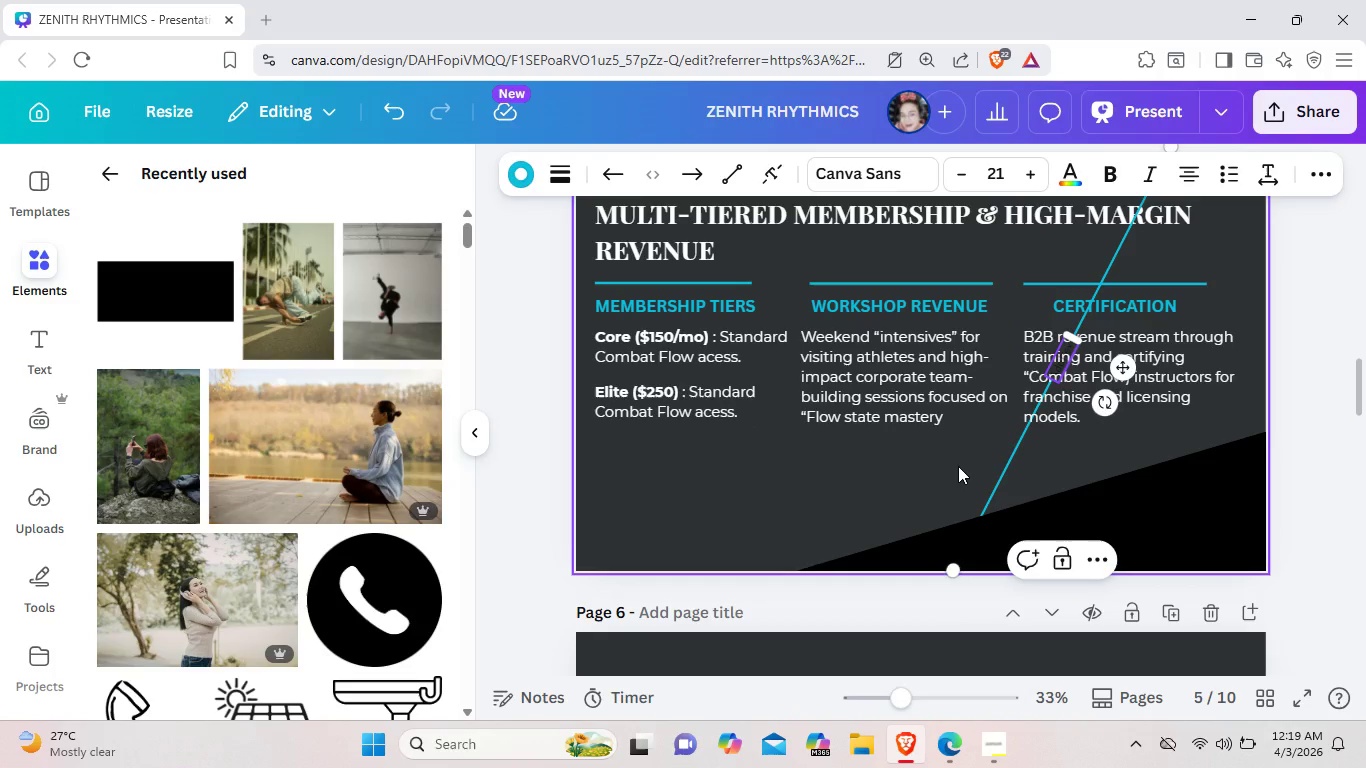 
left_click([958, 466])
 